 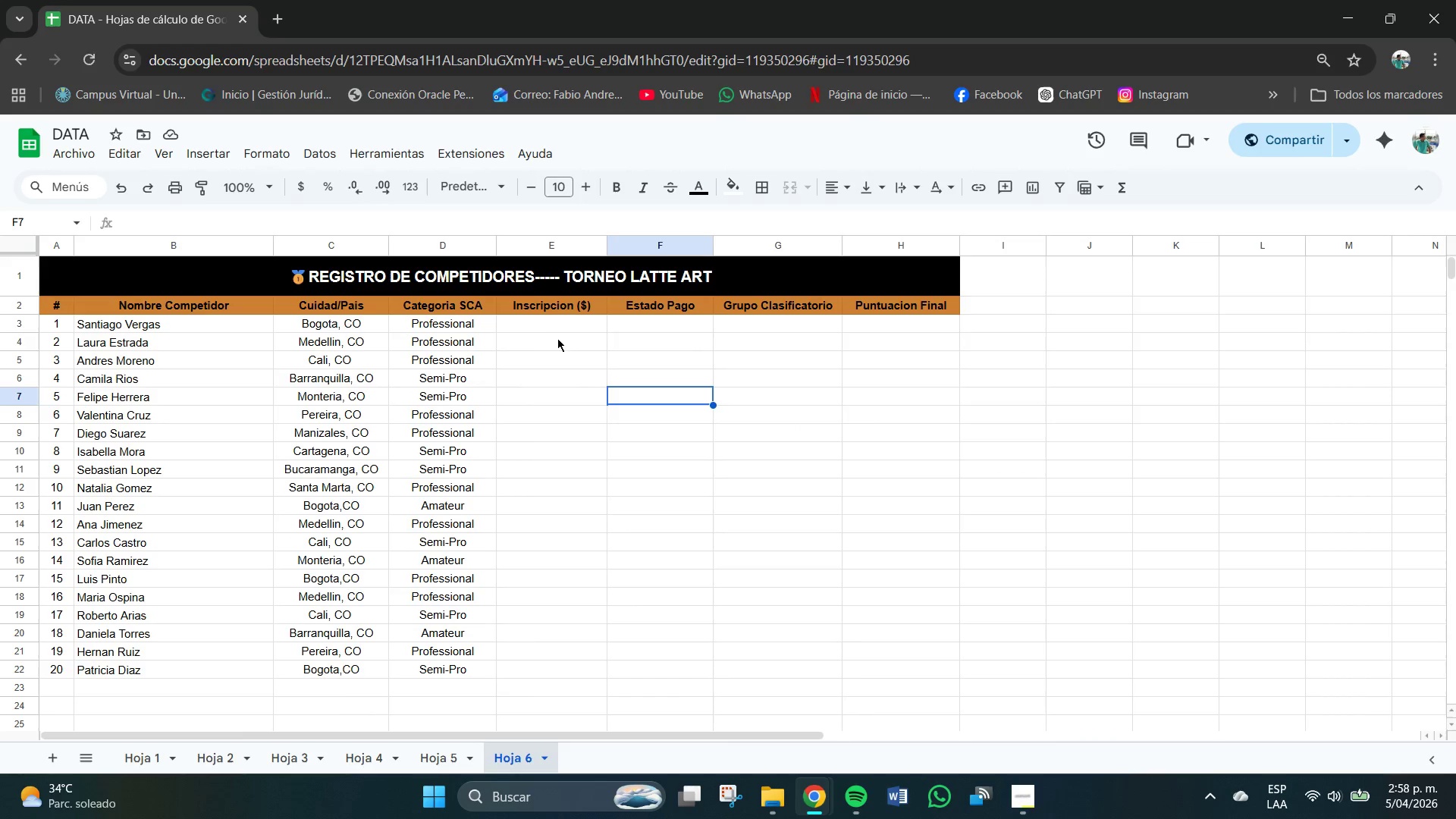 
left_click([544, 337])
 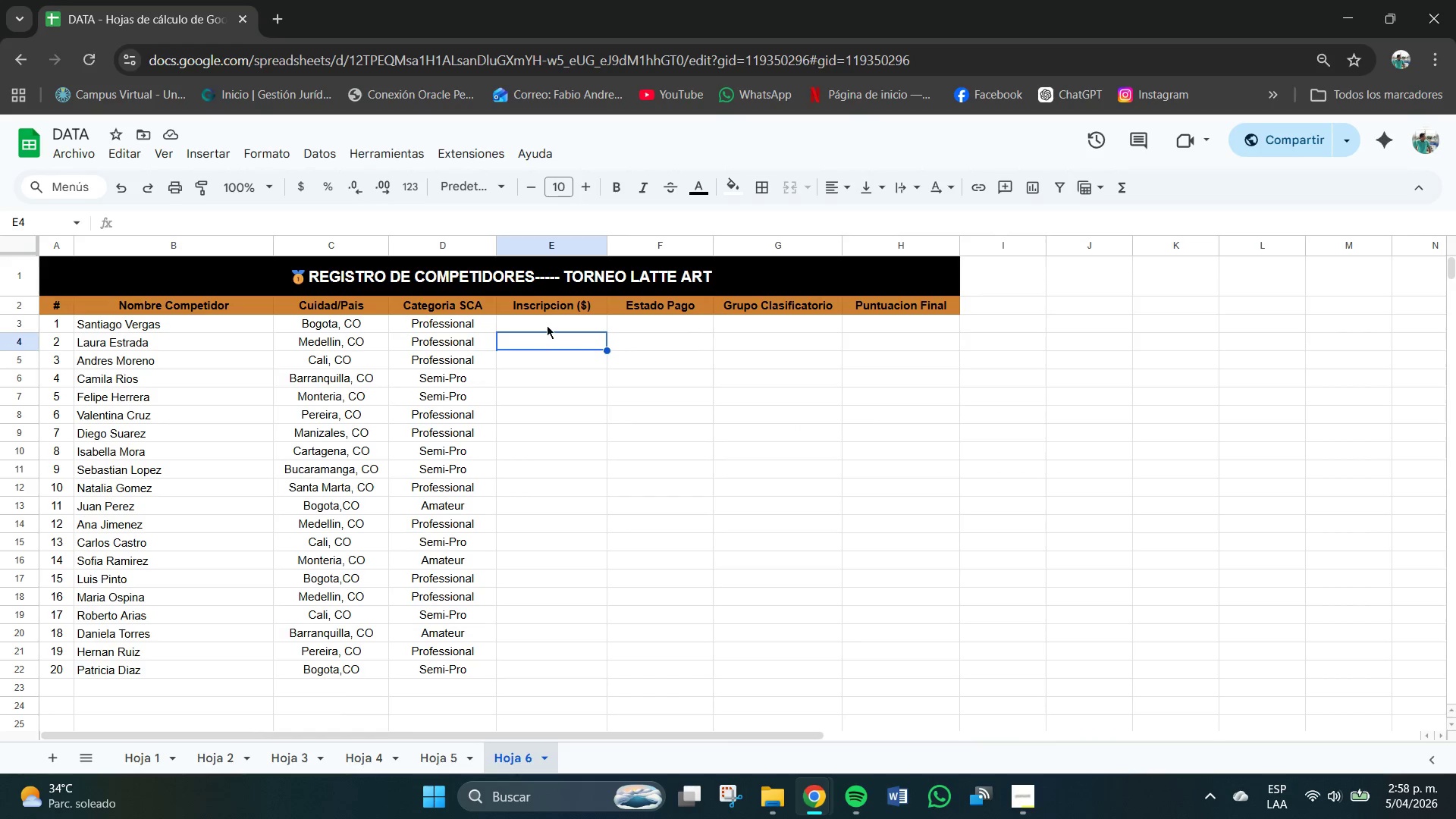 
scroll: coordinate [583, 319], scroll_direction: up, amount: 2.0
 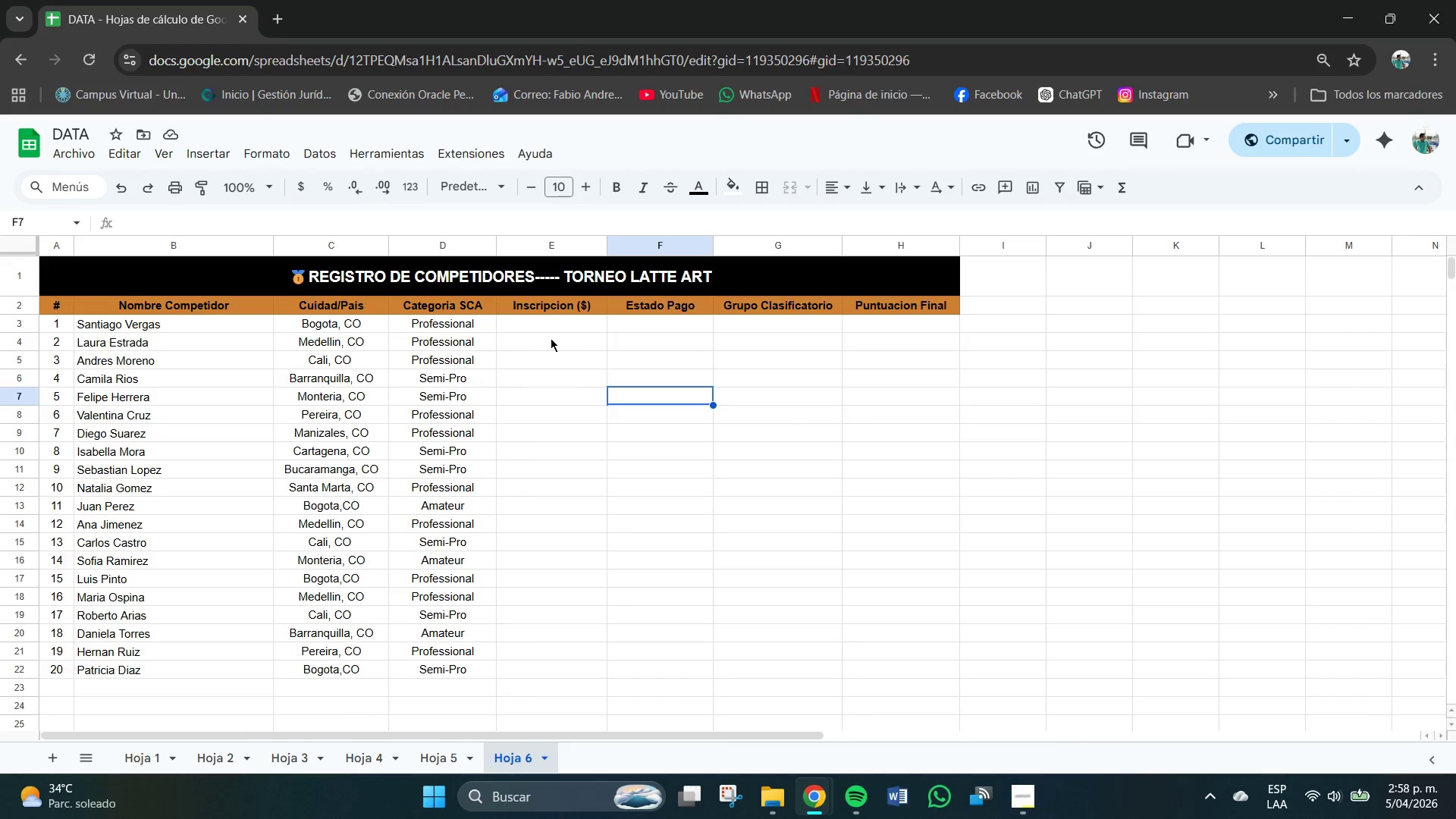 
double_click([547, 325])
 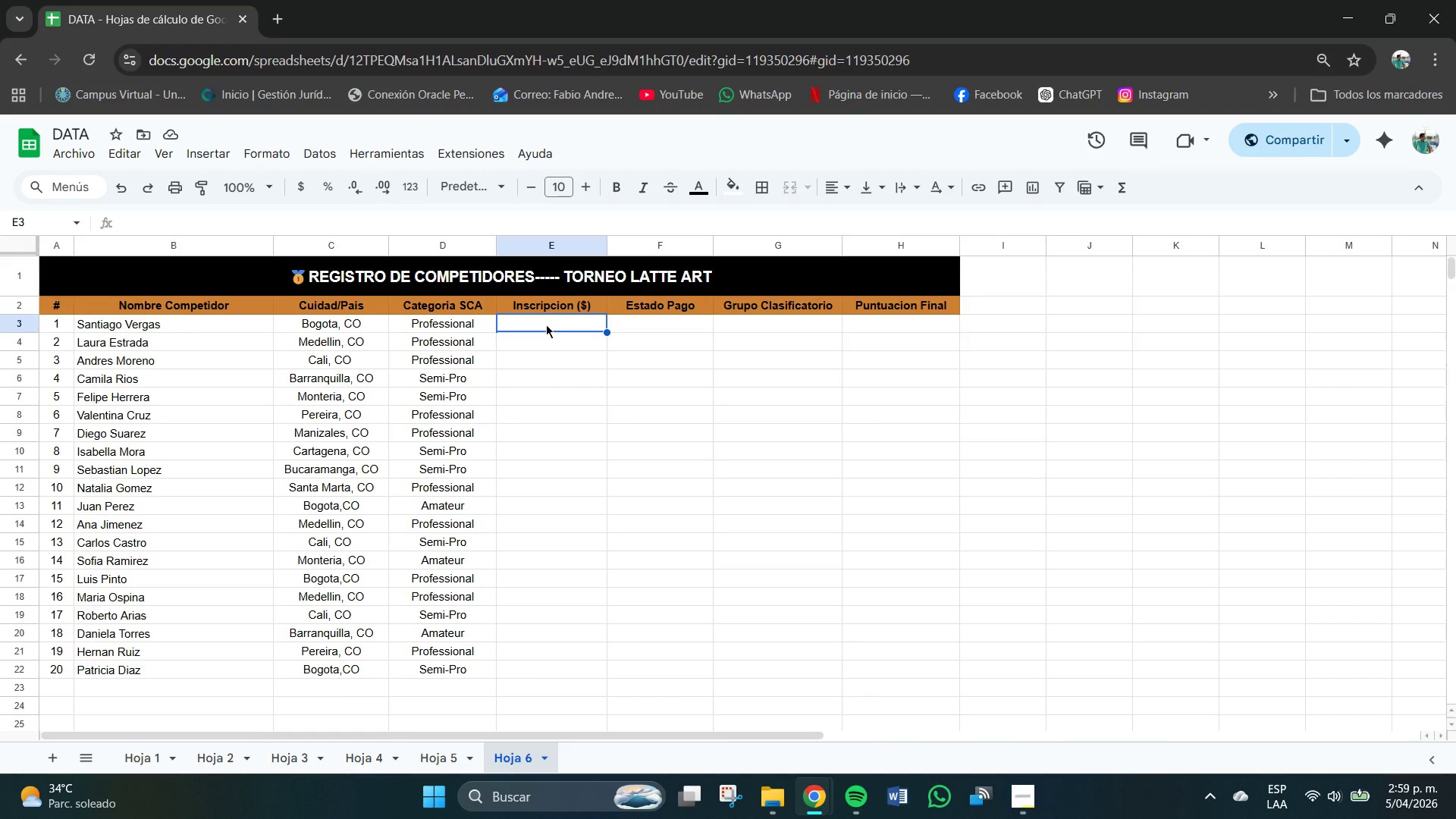 
wait(8.31)
 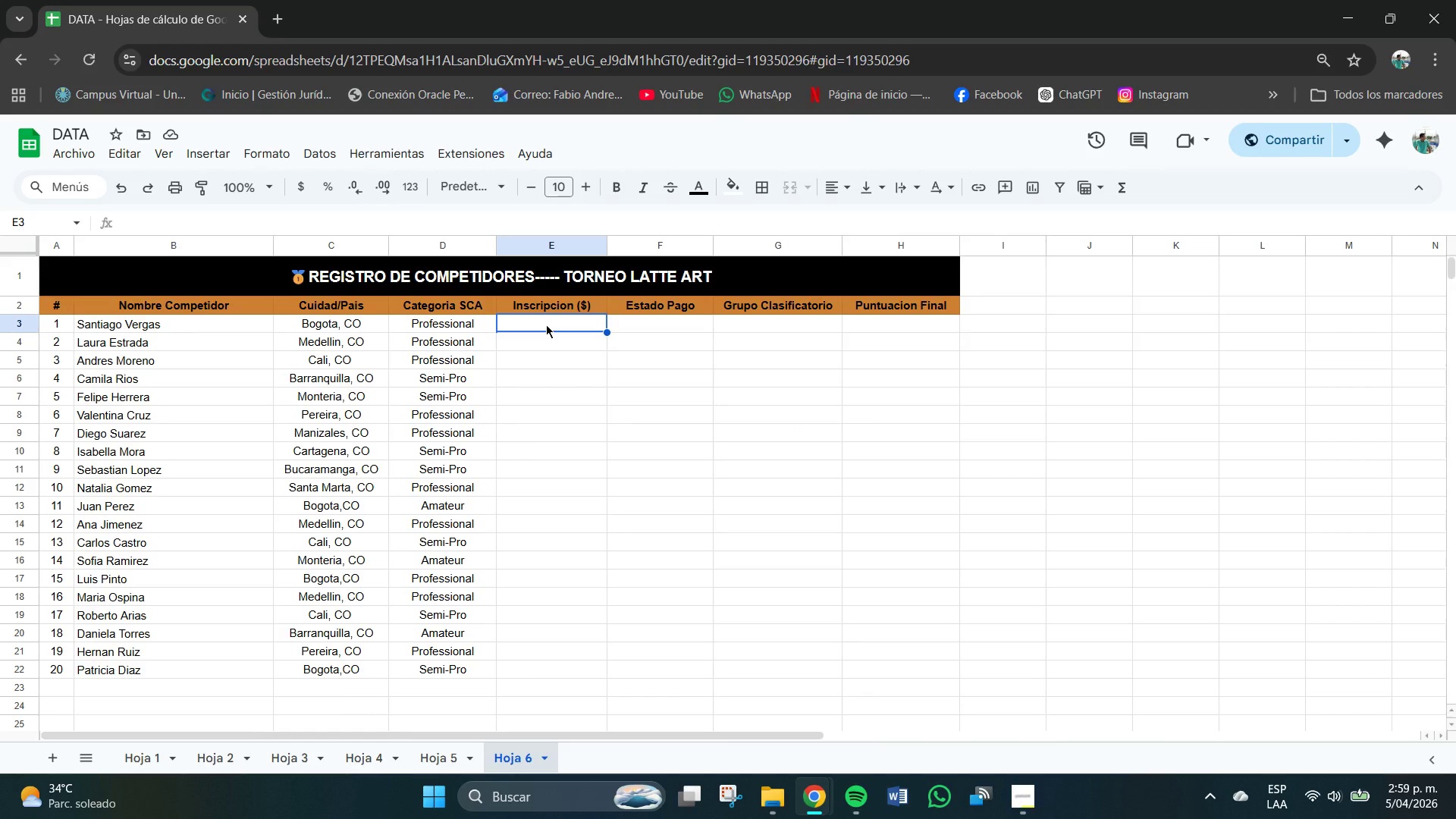 
double_click([551, 328])
 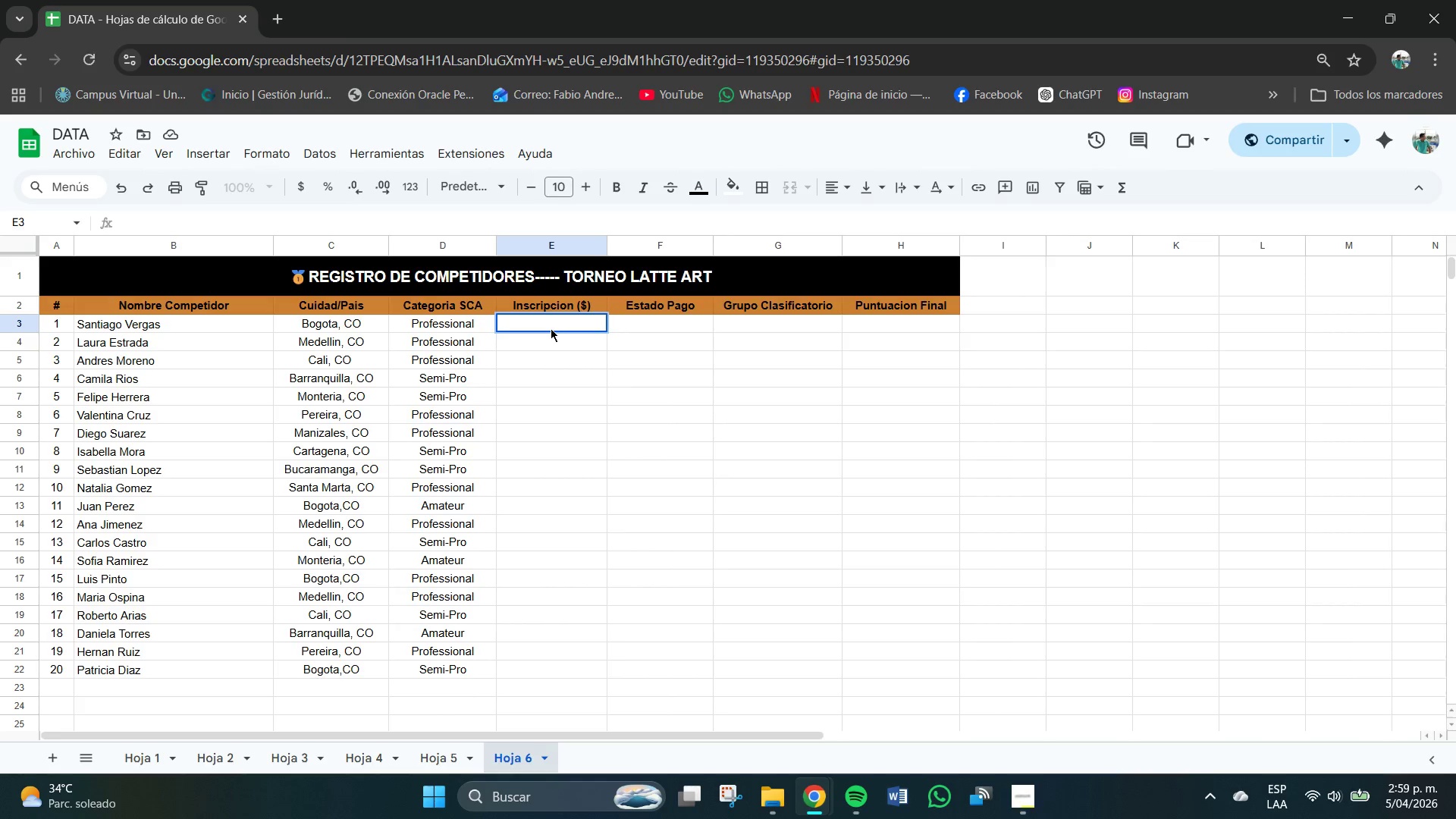 
key(Numpad8)
 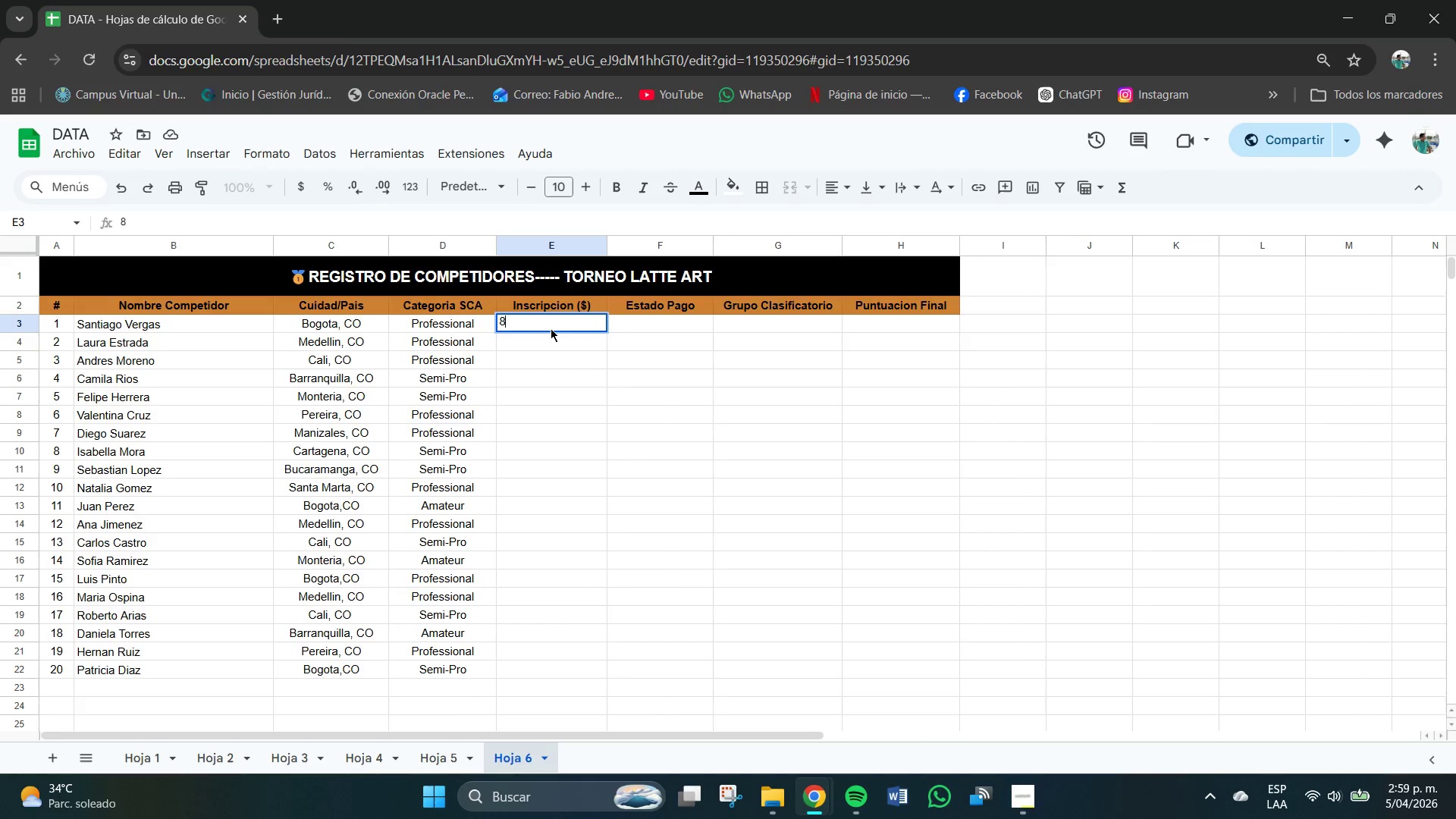 
key(Numpad0)
 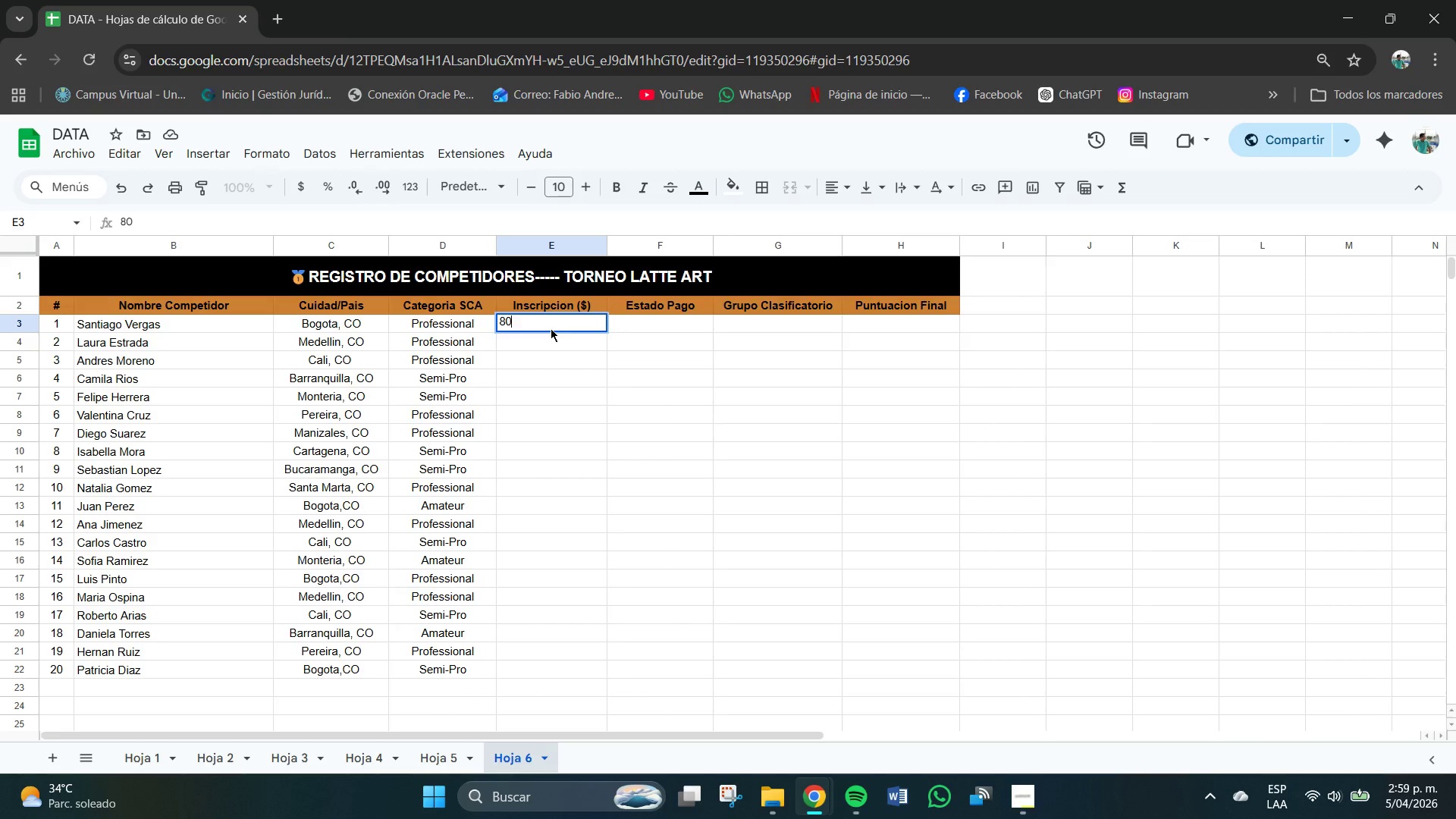 
key(Numpad0)
 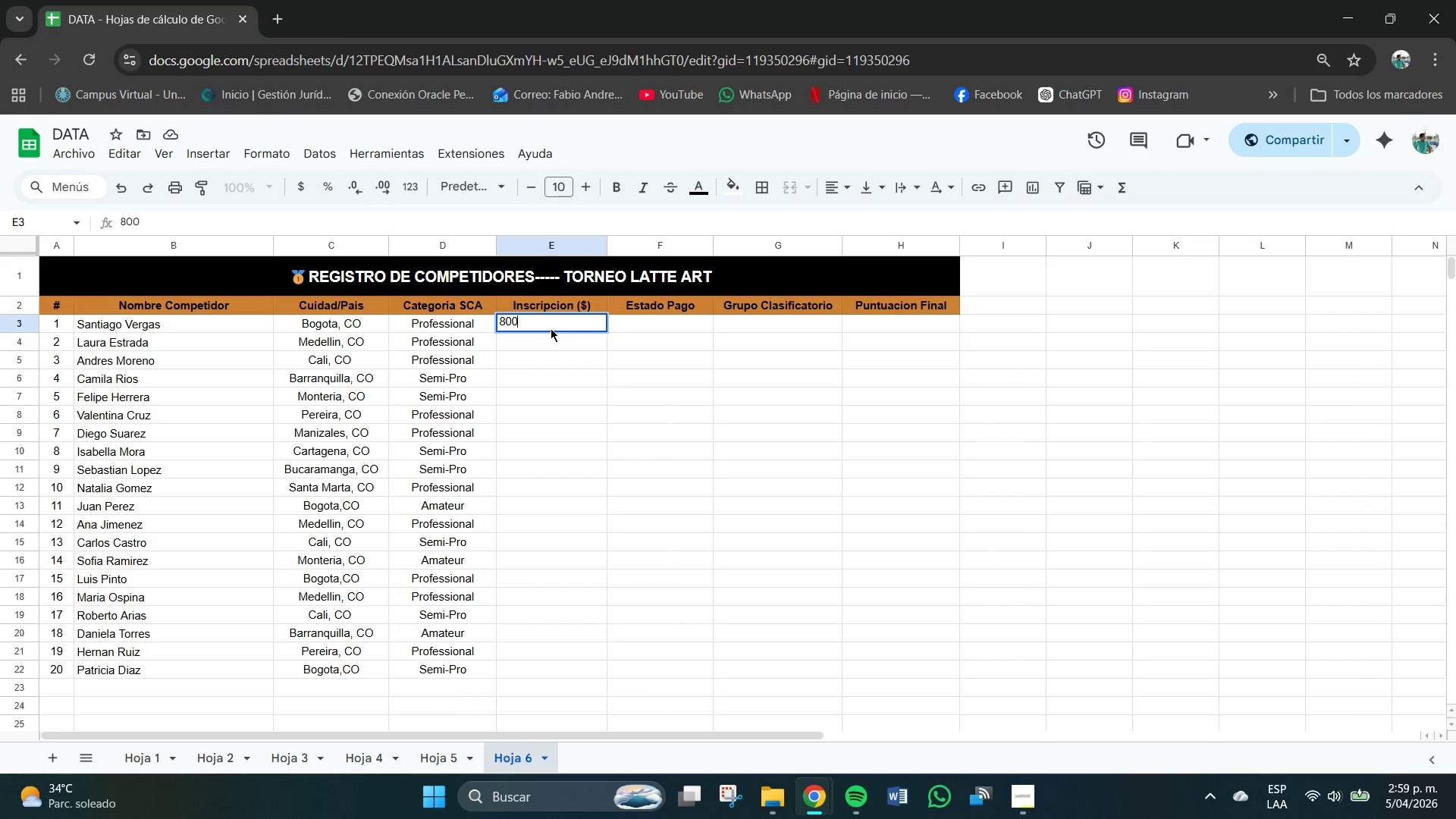 
key(Numpad0)
 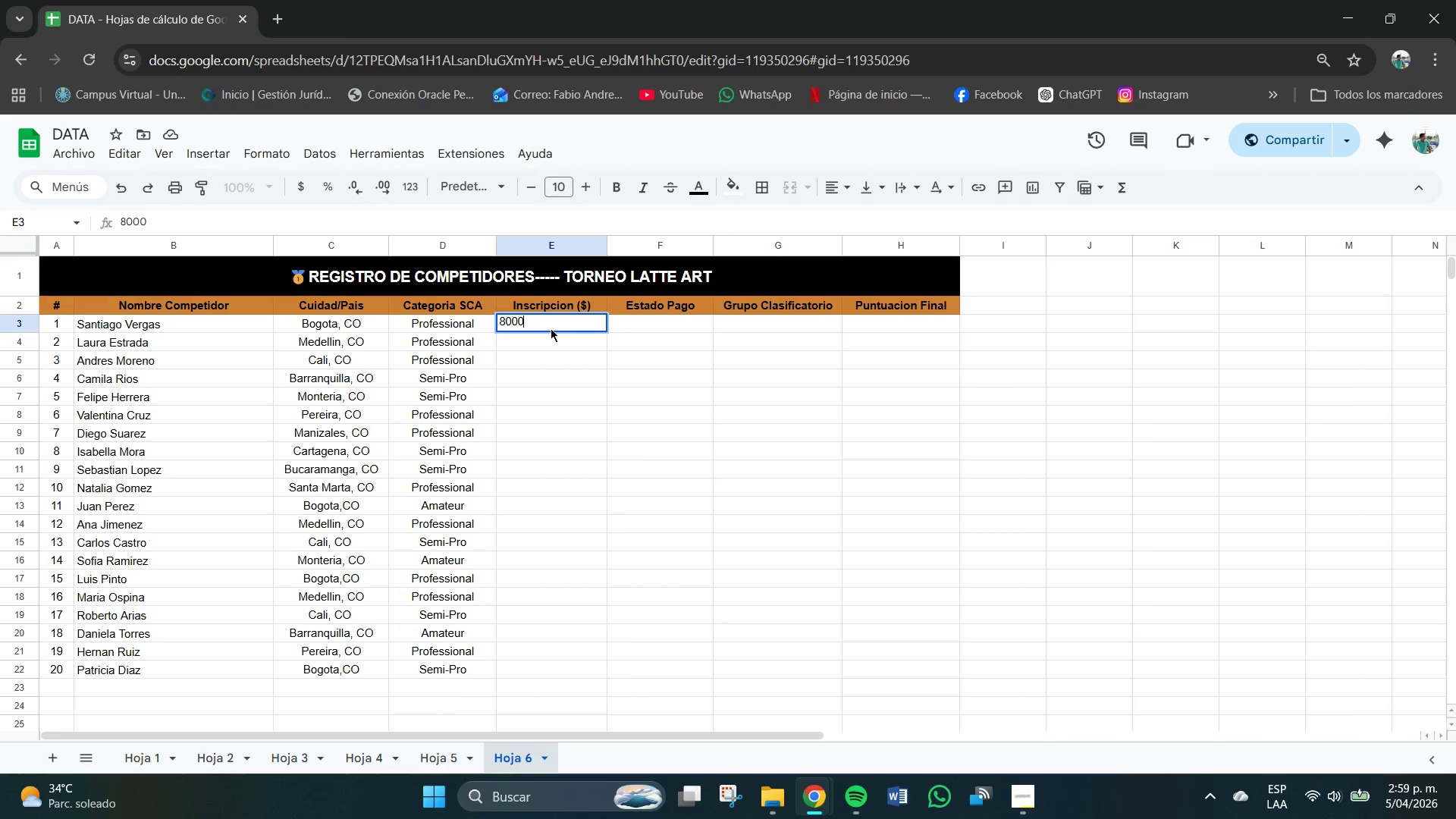 
key(Numpad0)
 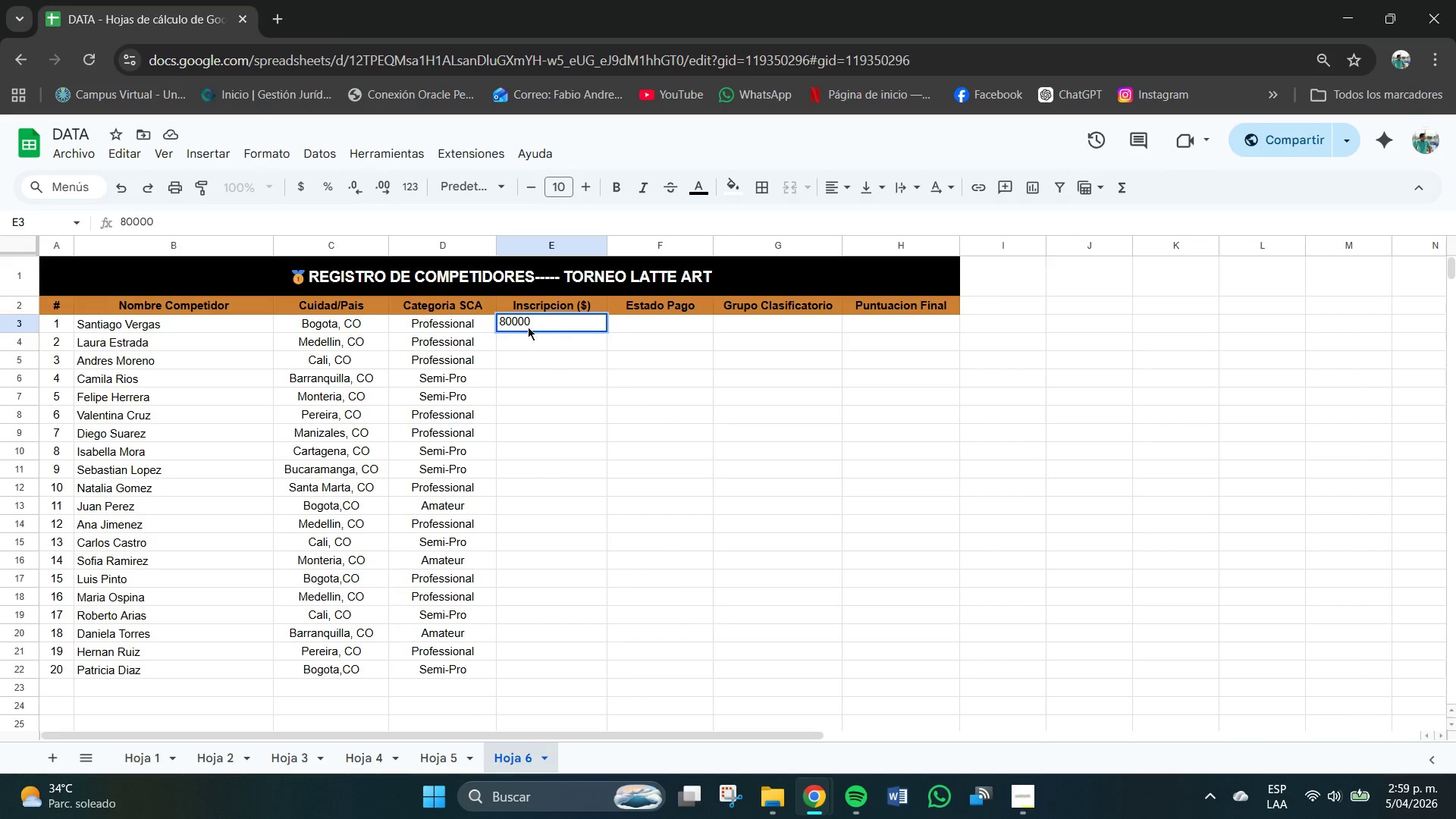 
left_click([298, 193])
 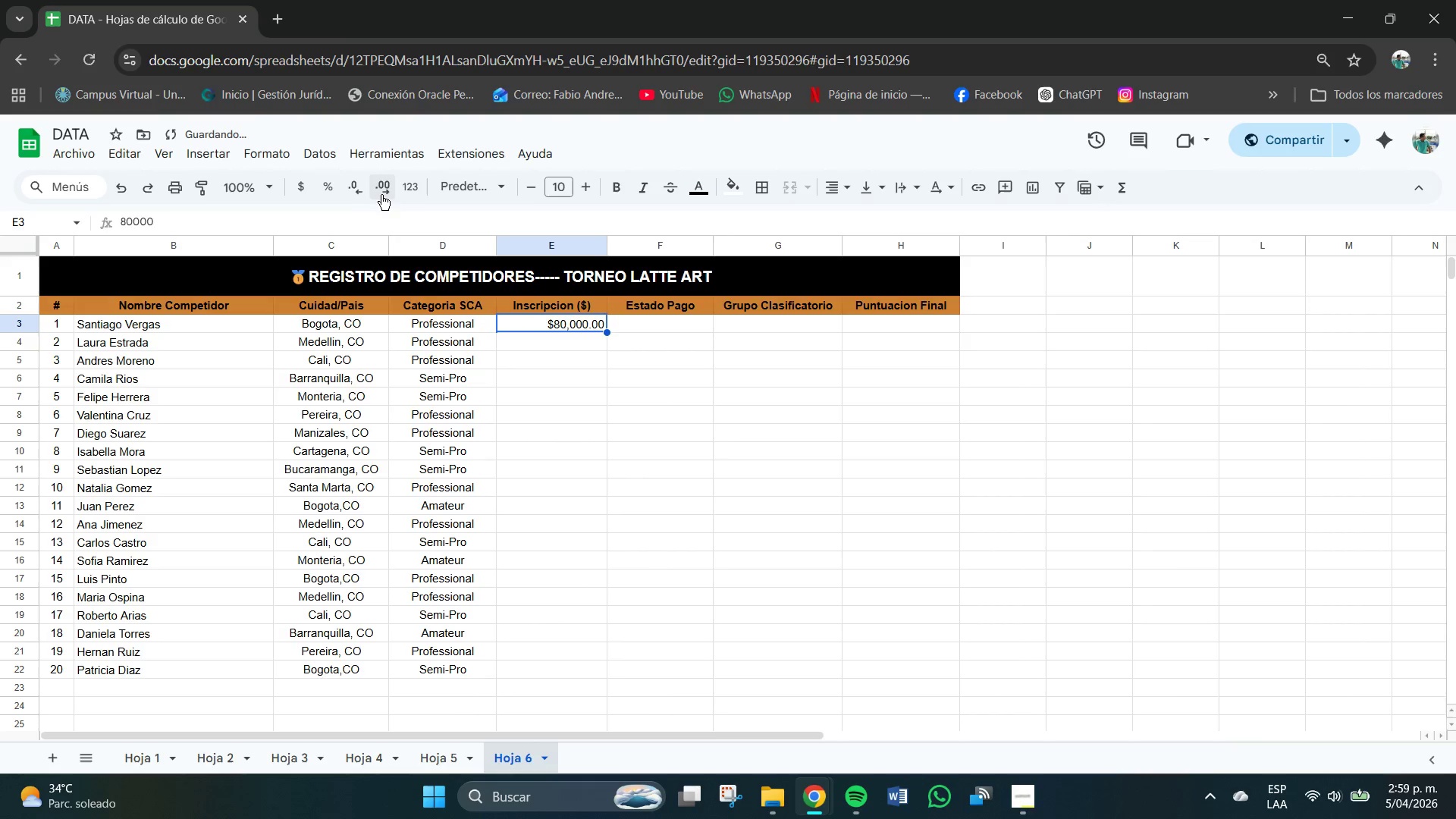 
left_click([357, 184])
 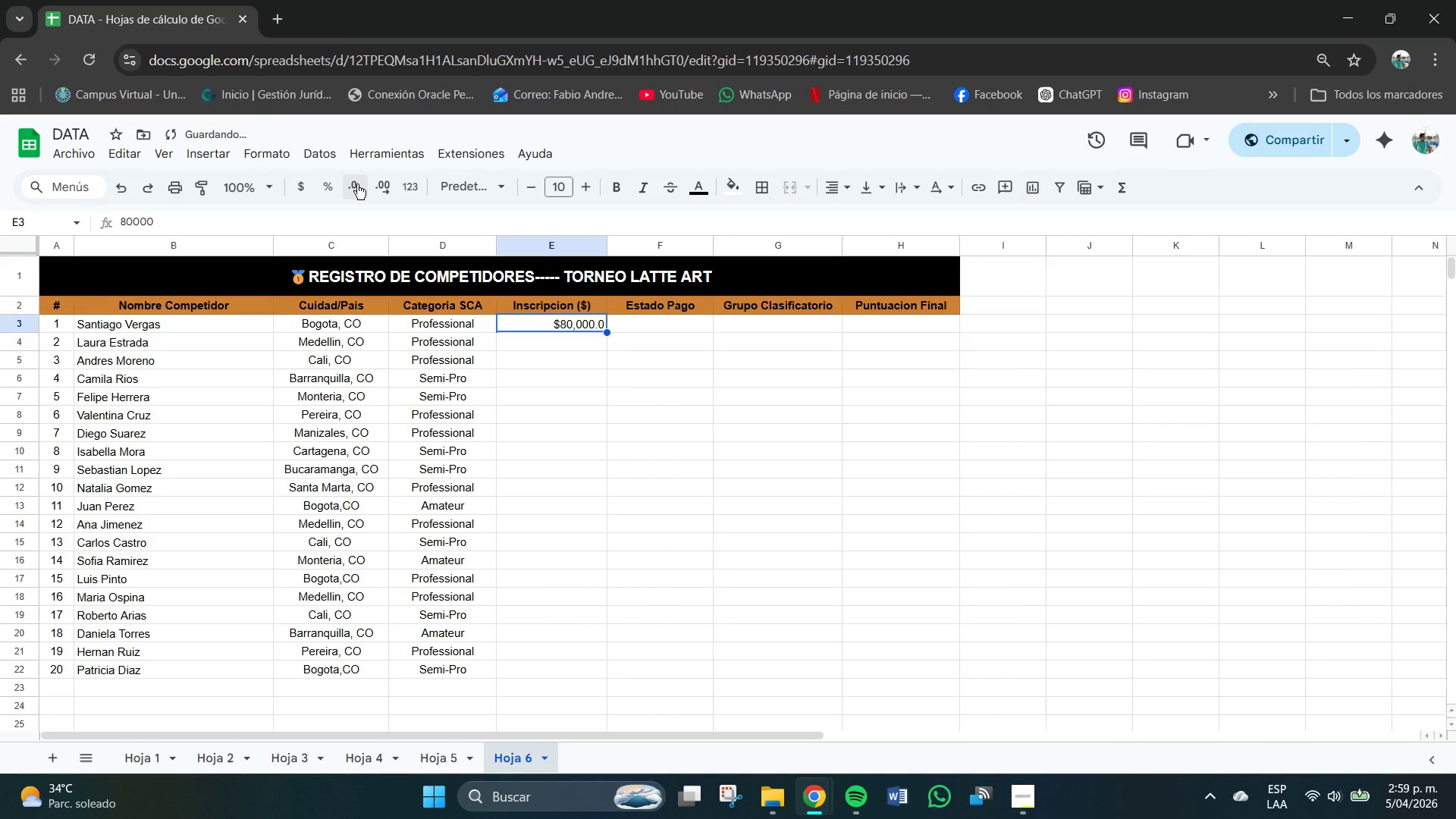 
left_click([357, 184])
 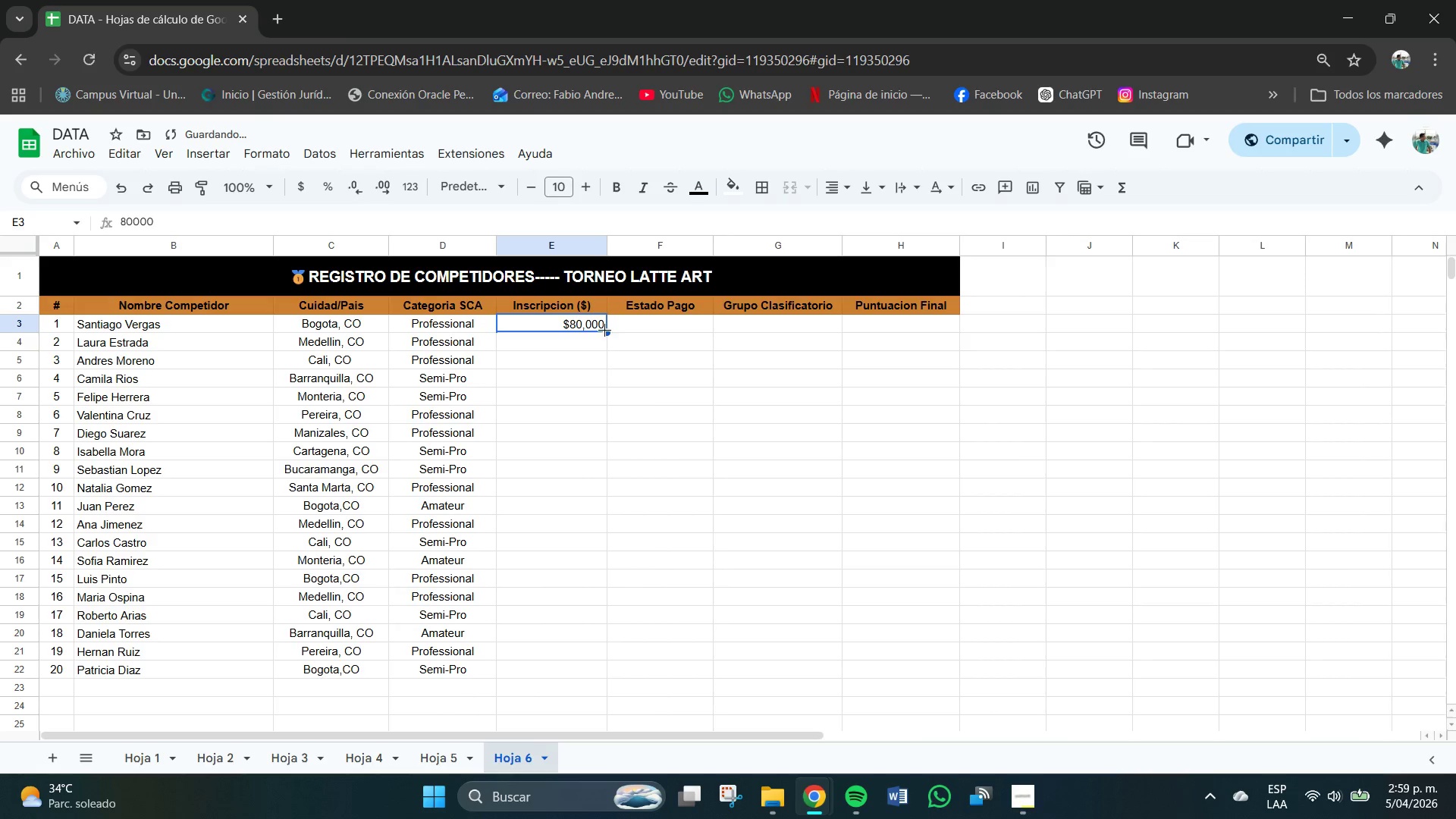 
left_click_drag(start_coordinate=[607, 332], to_coordinate=[598, 664])
 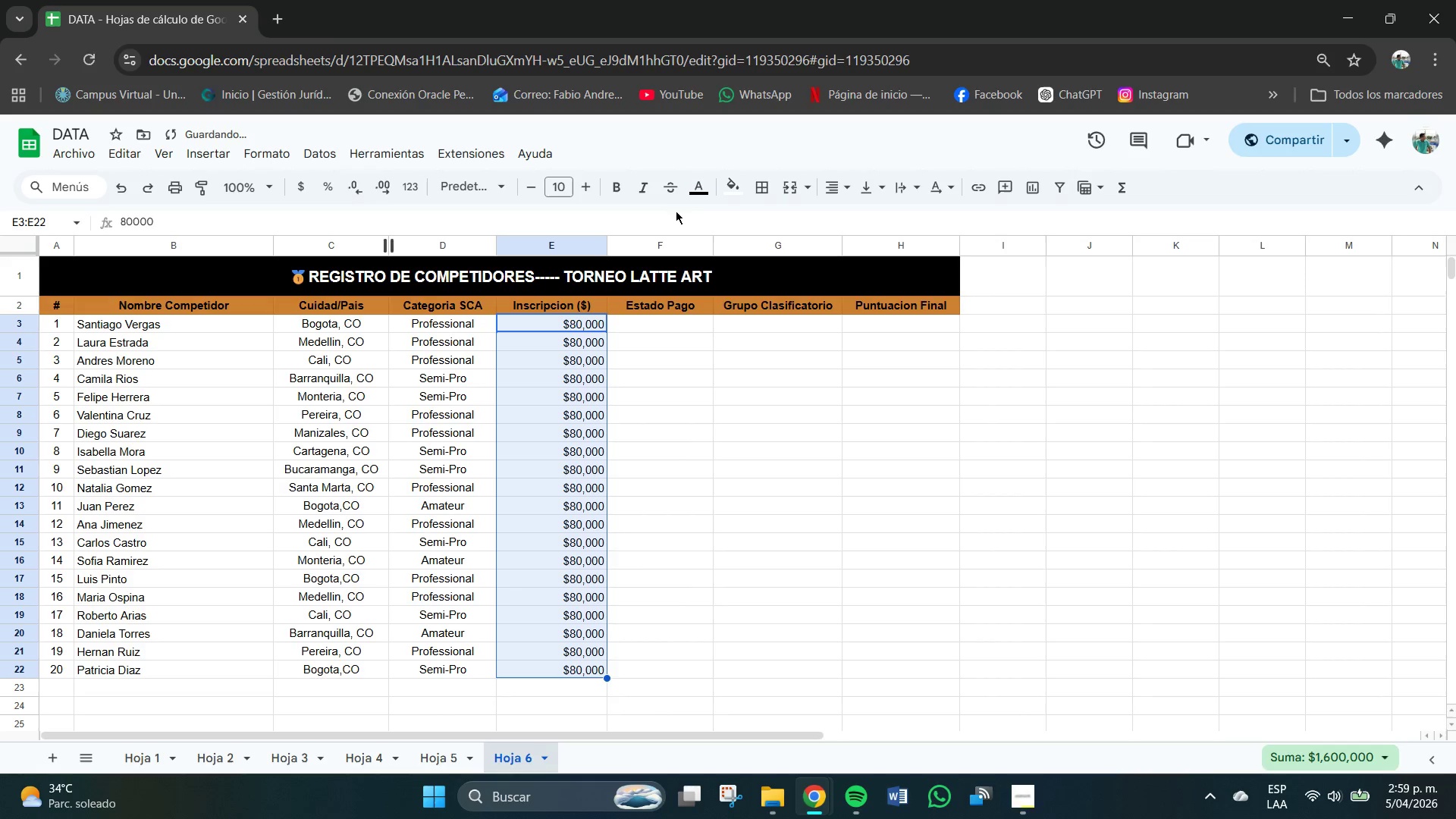 
left_click([696, 195])
 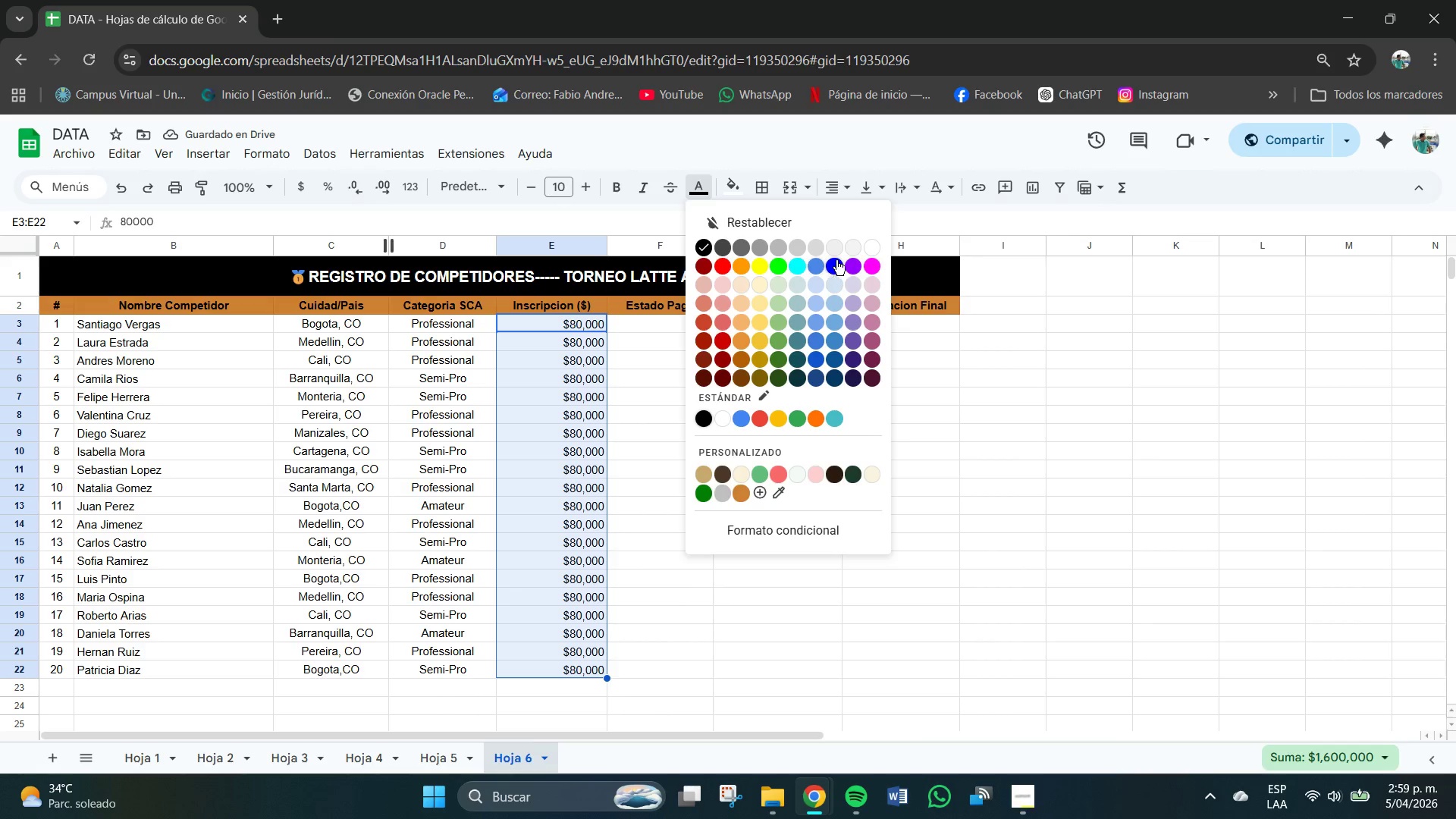 
left_click([836, 260])
 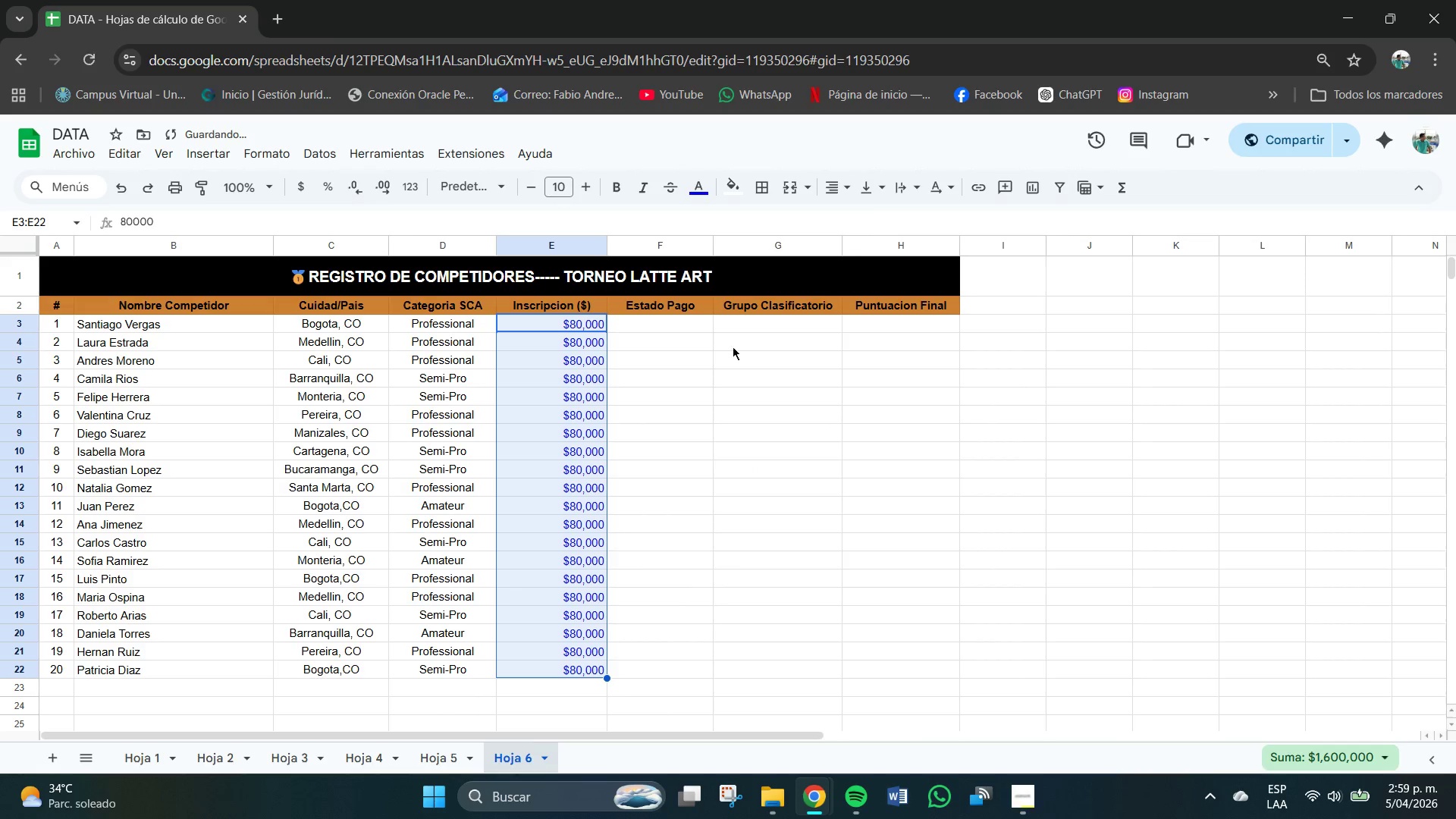 
left_click([623, 384])
 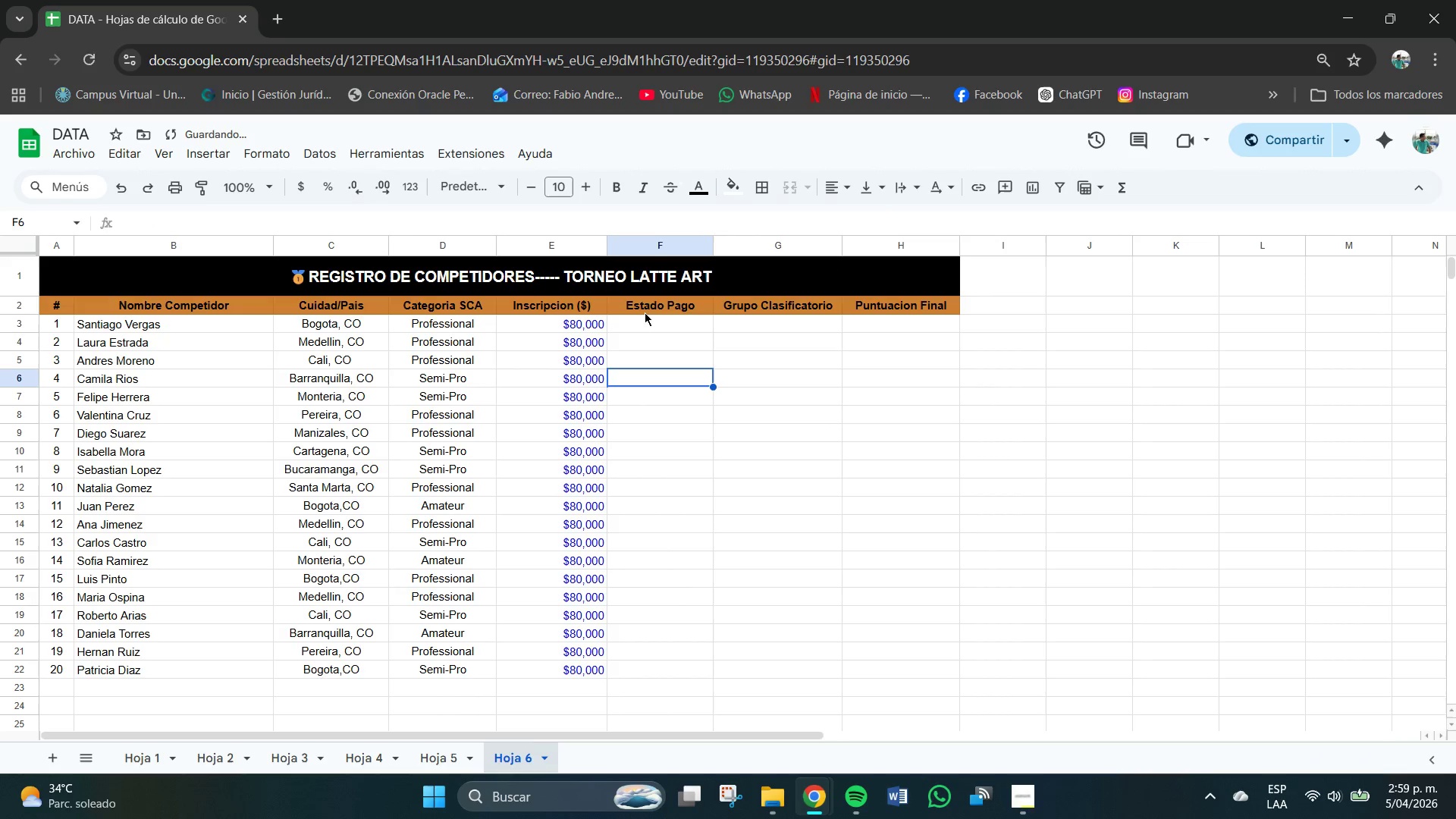 
left_click([642, 331])
 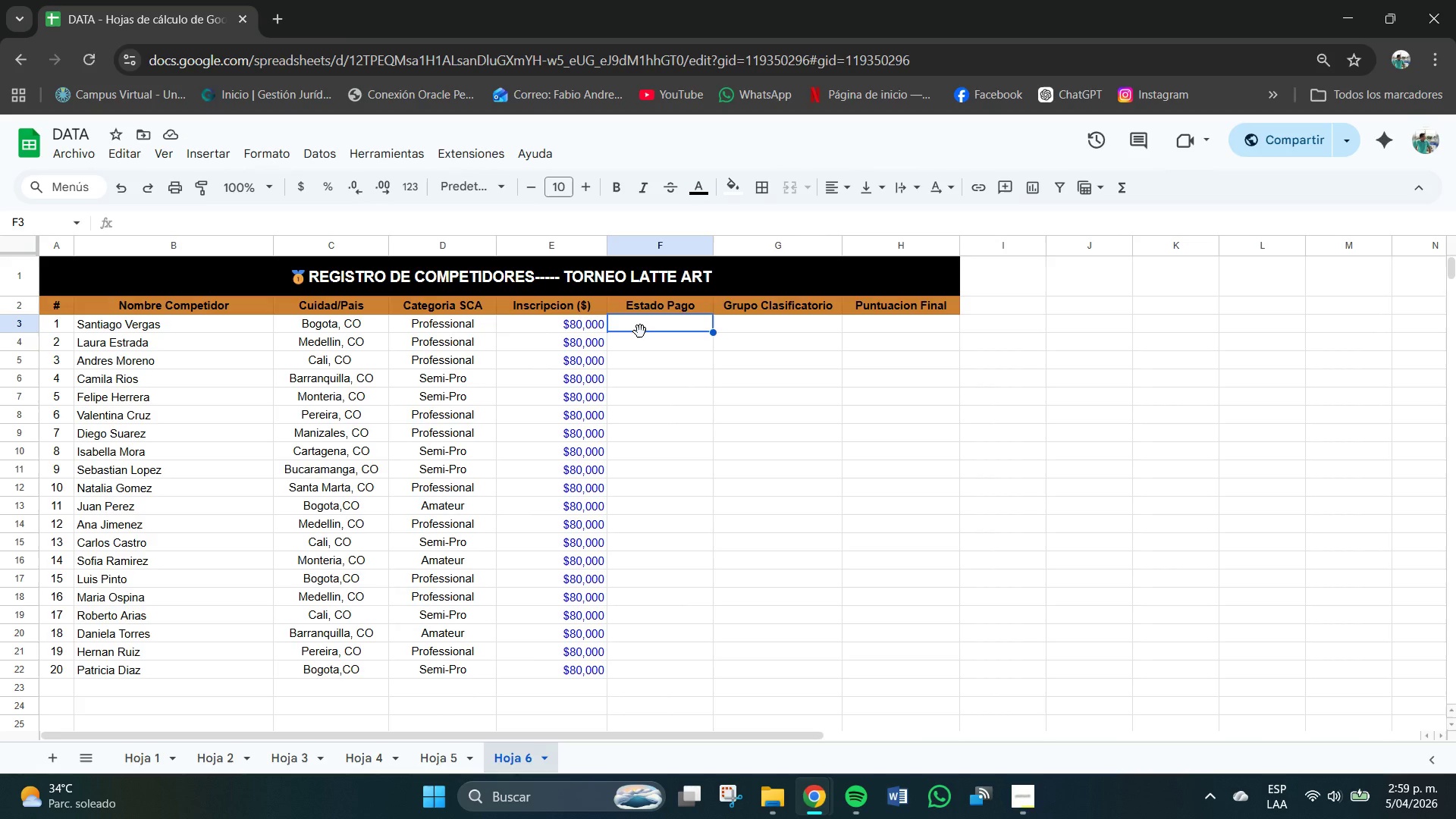 
wait(8.81)
 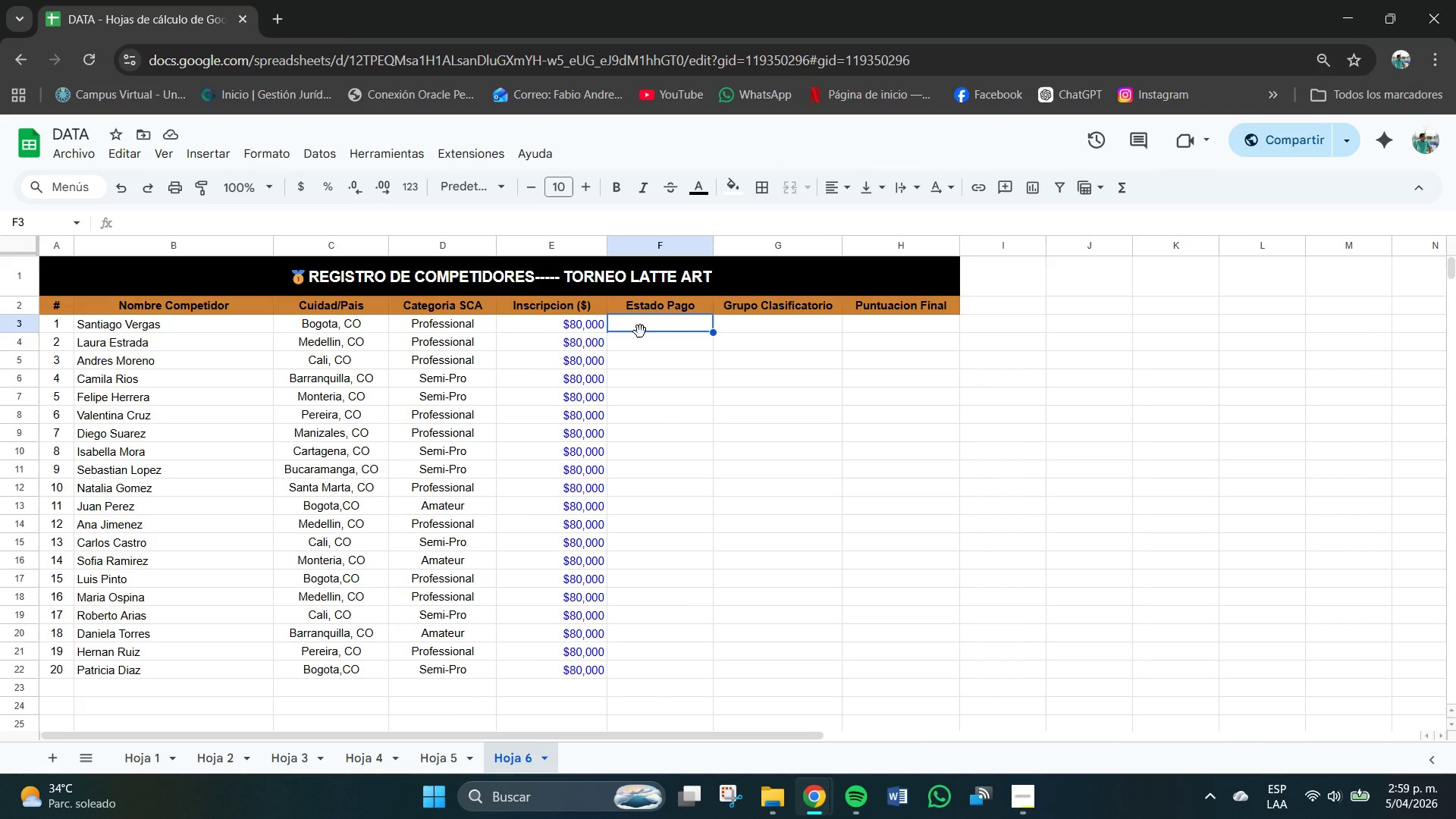 
left_click([311, 157])
 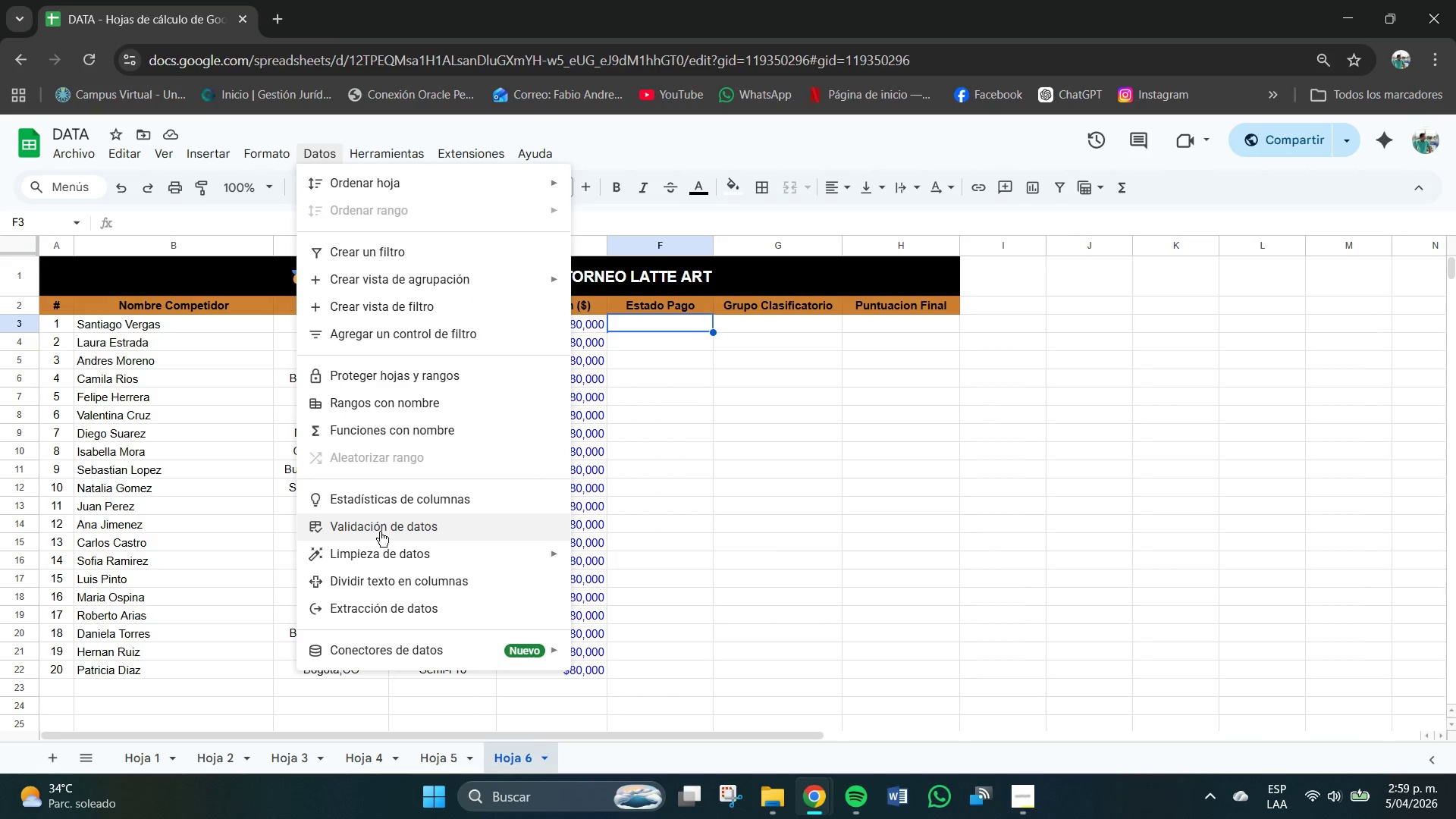 
left_click([394, 526])
 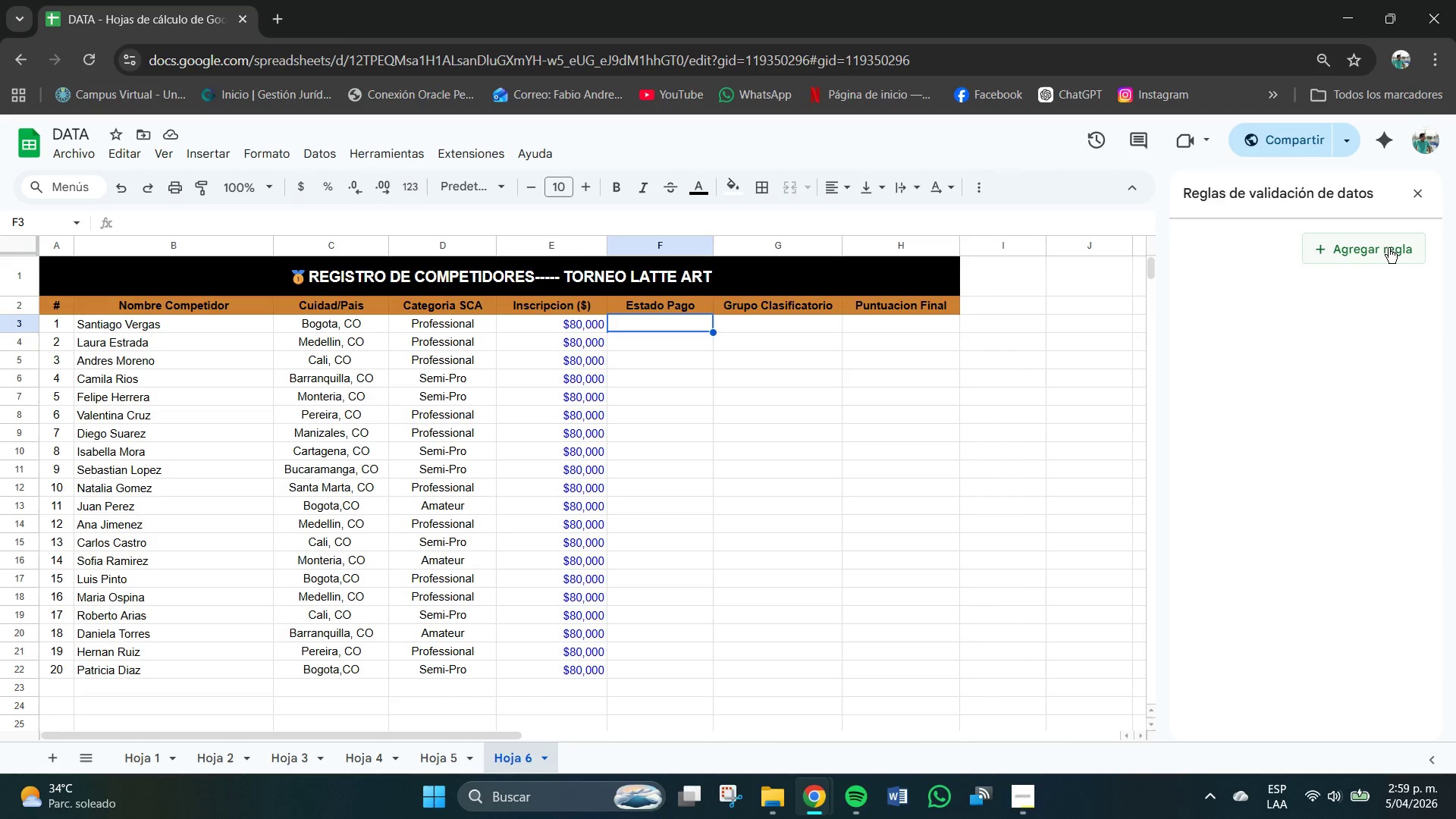 
left_click([1351, 257])
 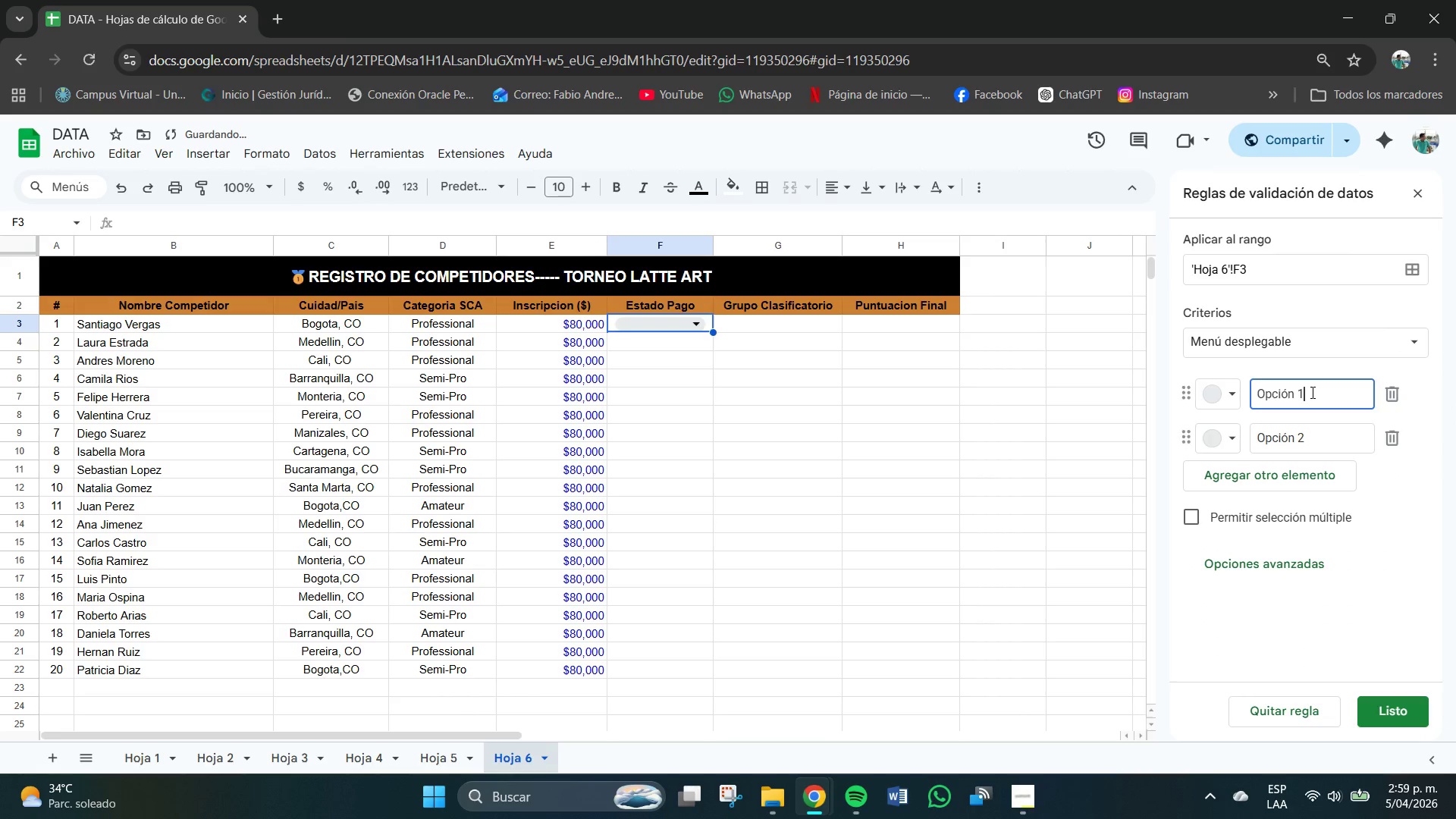 
key(Backspace)
key(Backspace)
key(Backspace)
key(Backspace)
key(Backspace)
key(Backspace)
key(Backspace)
key(Backspace)
type(Pagado)
 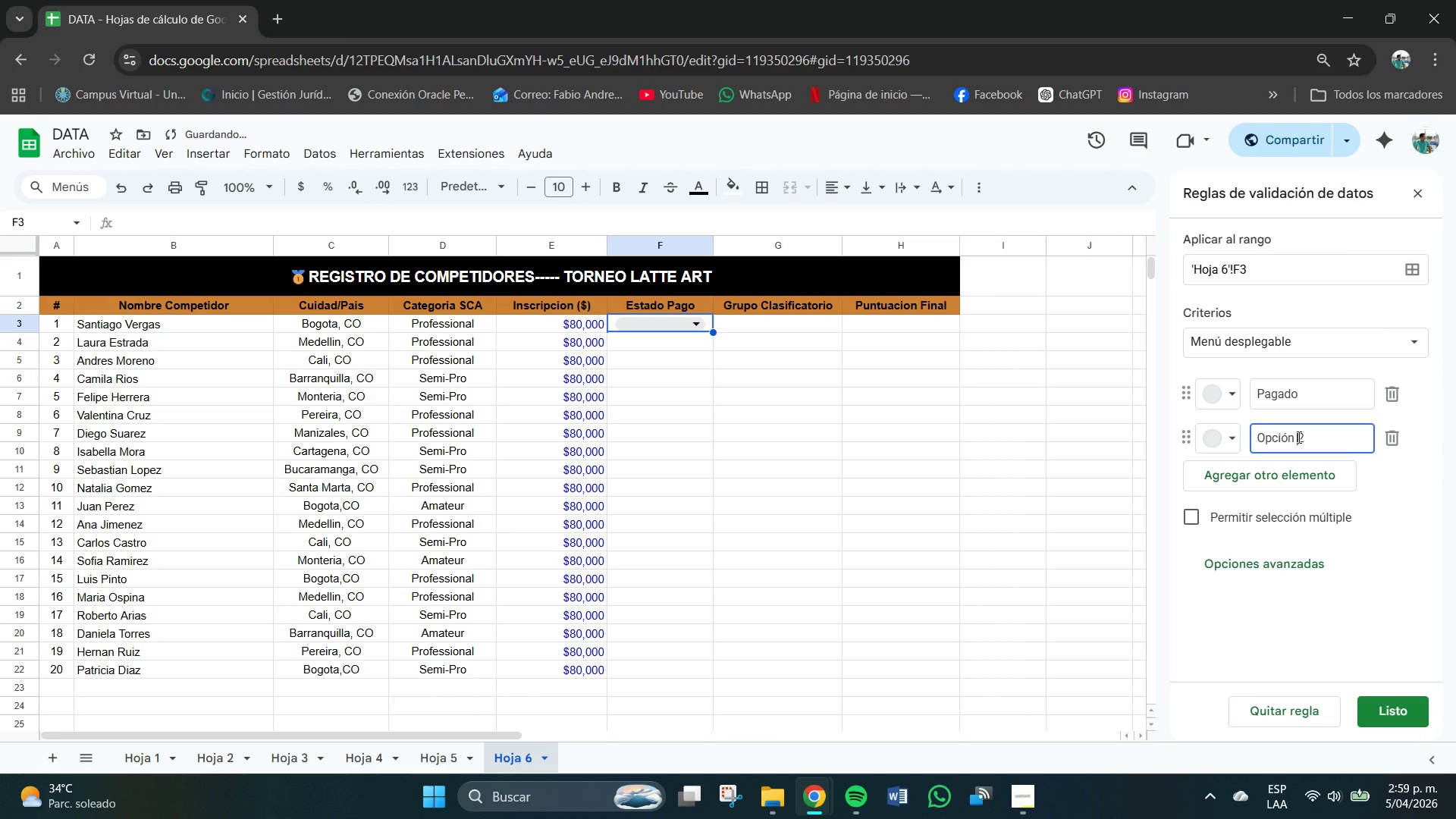 
key(Backspace)
 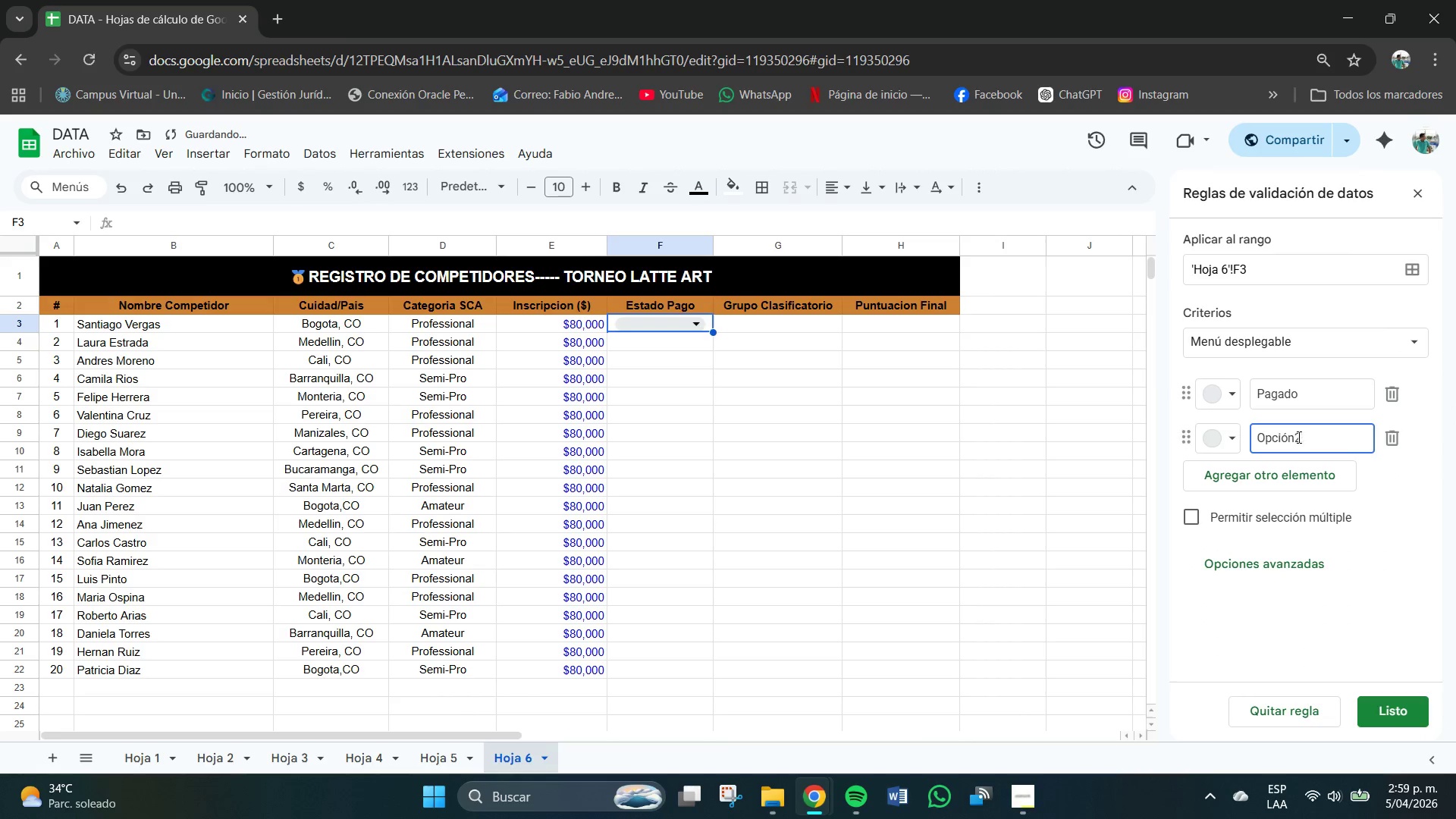 
key(Backspace)
 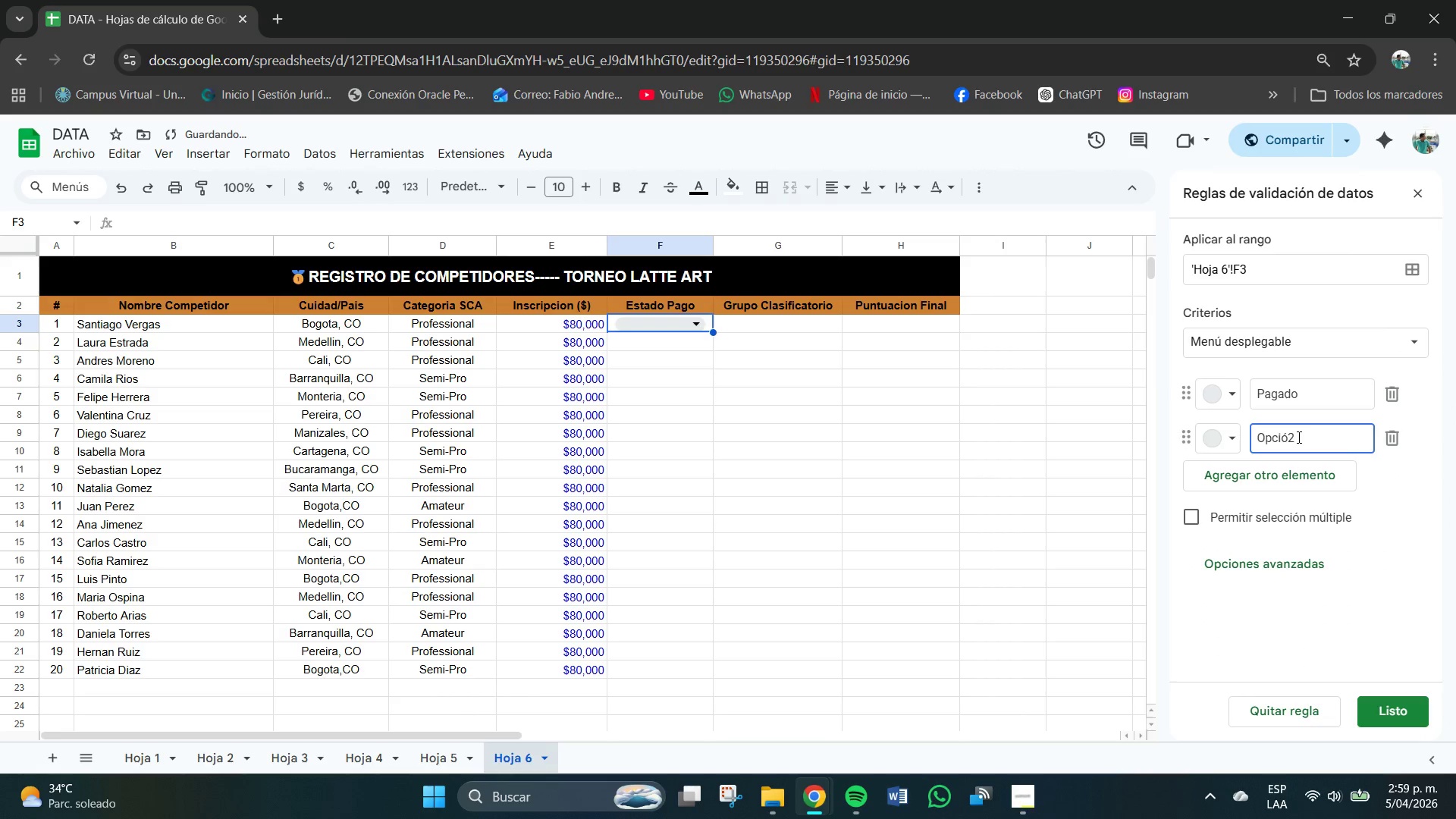 
key(Backspace)
 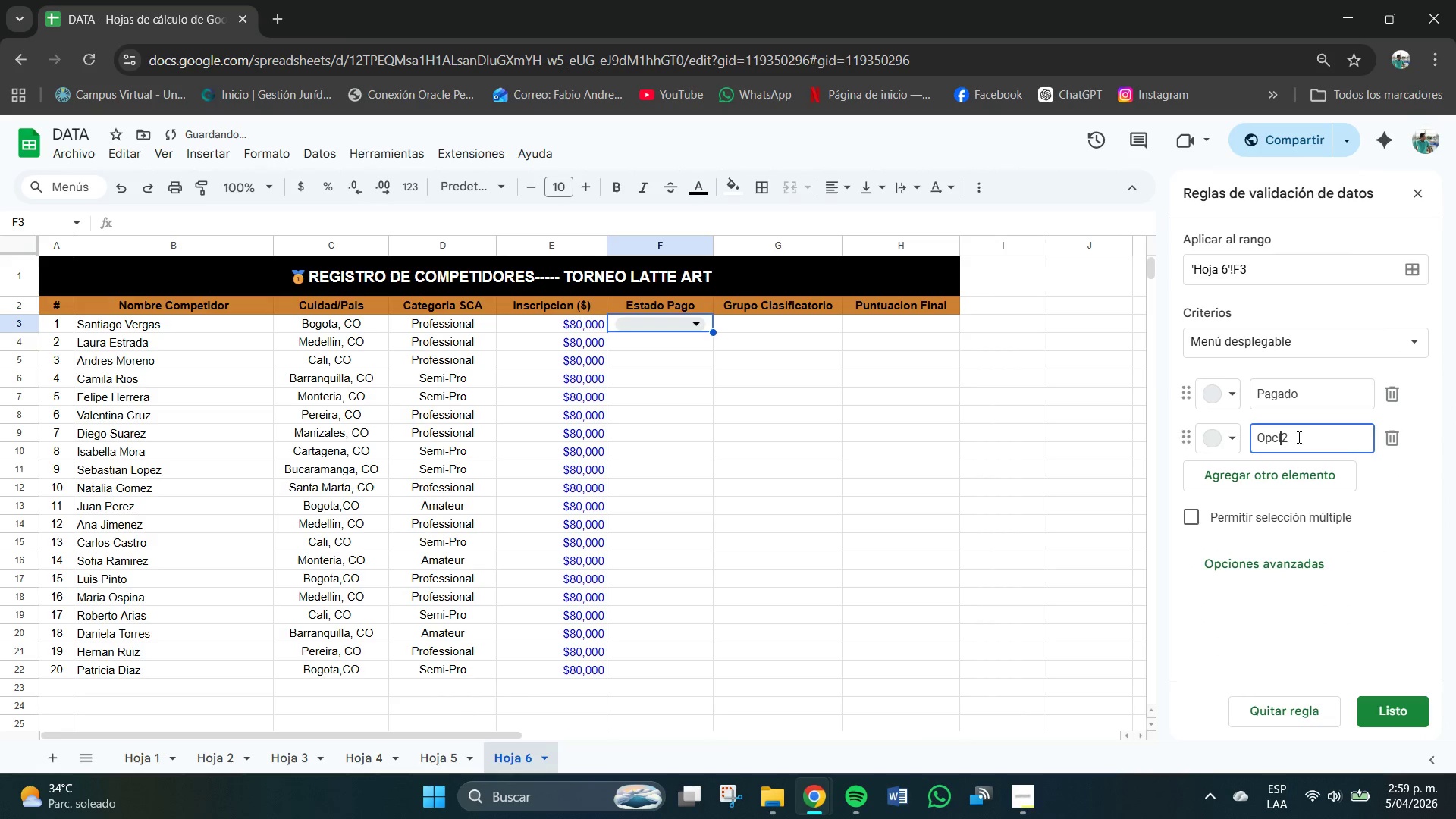 
key(Backspace)
 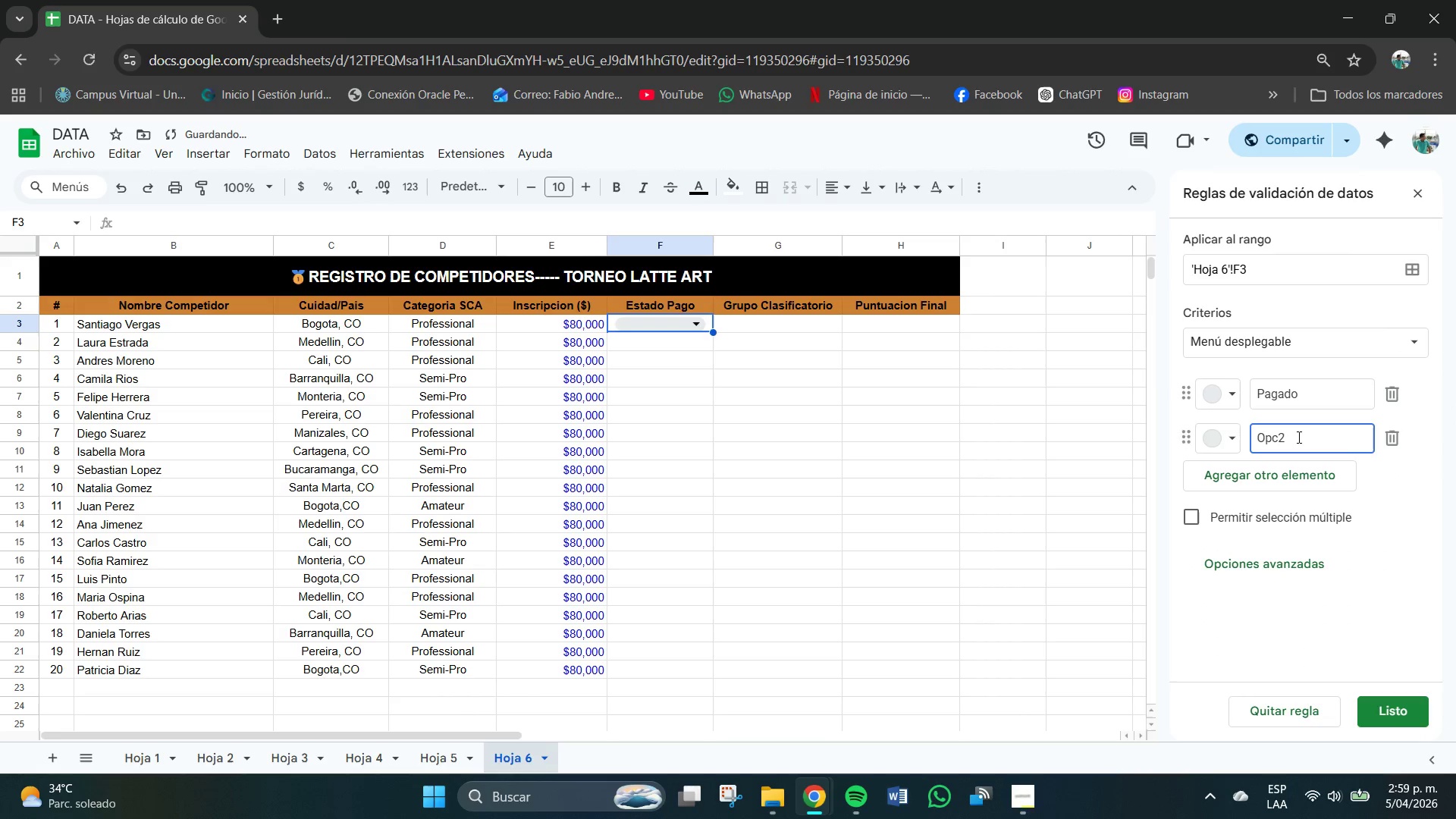 
key(ArrowRight)
 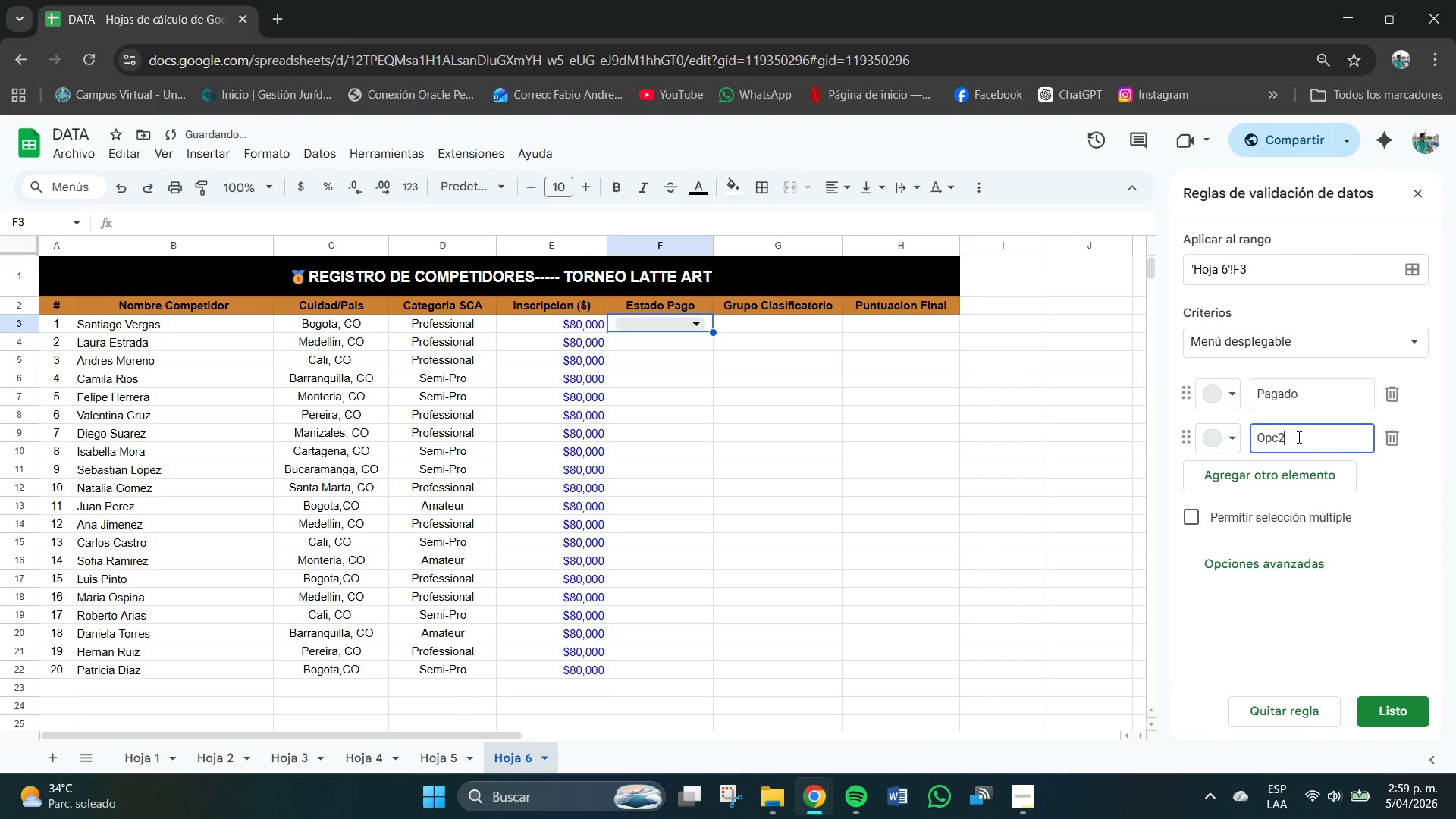 
key(Backspace)
key(Backspace)
key(Backspace)
key(Backspace)
type(Pendiente)
 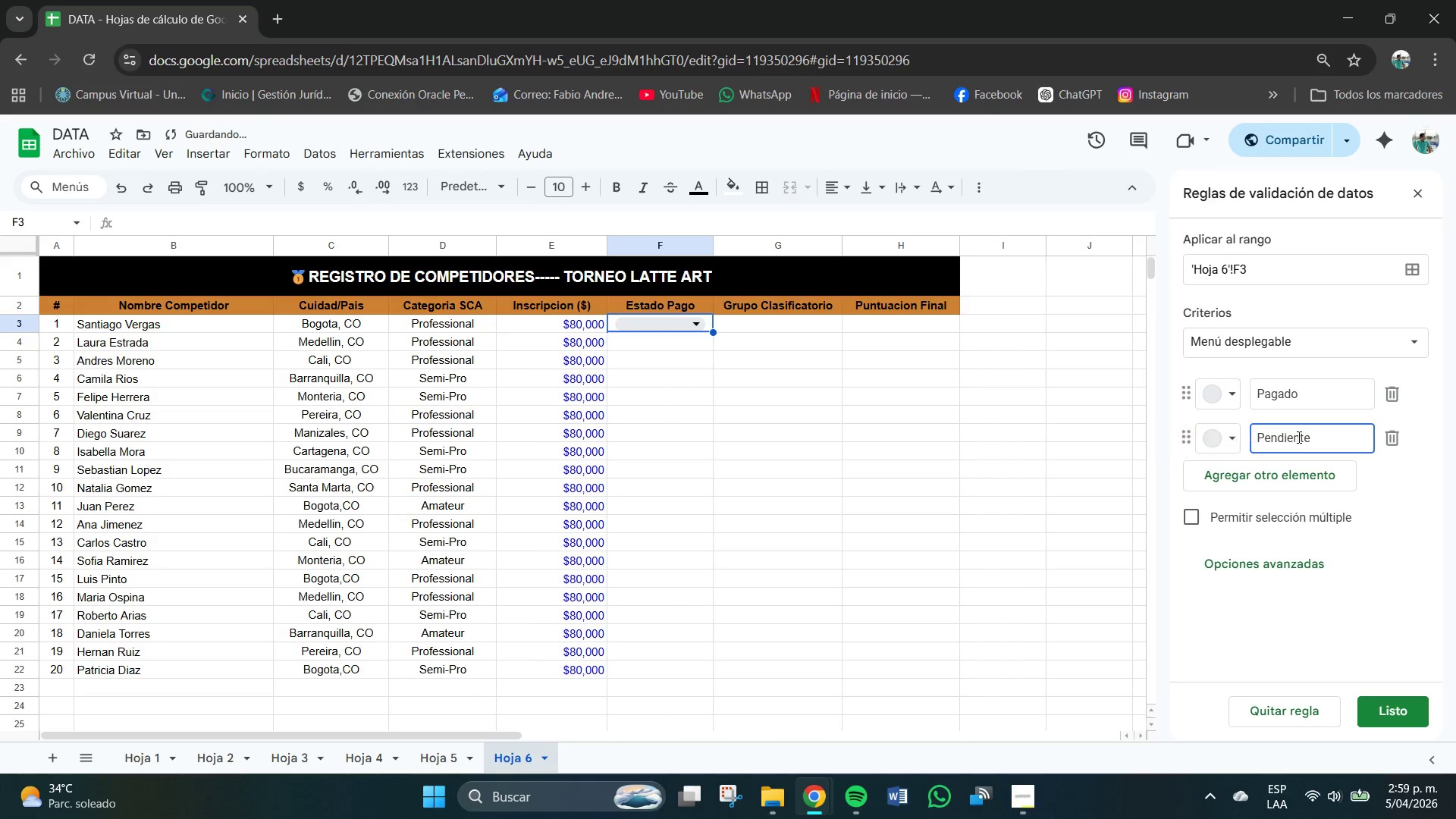 
key(Enter)
 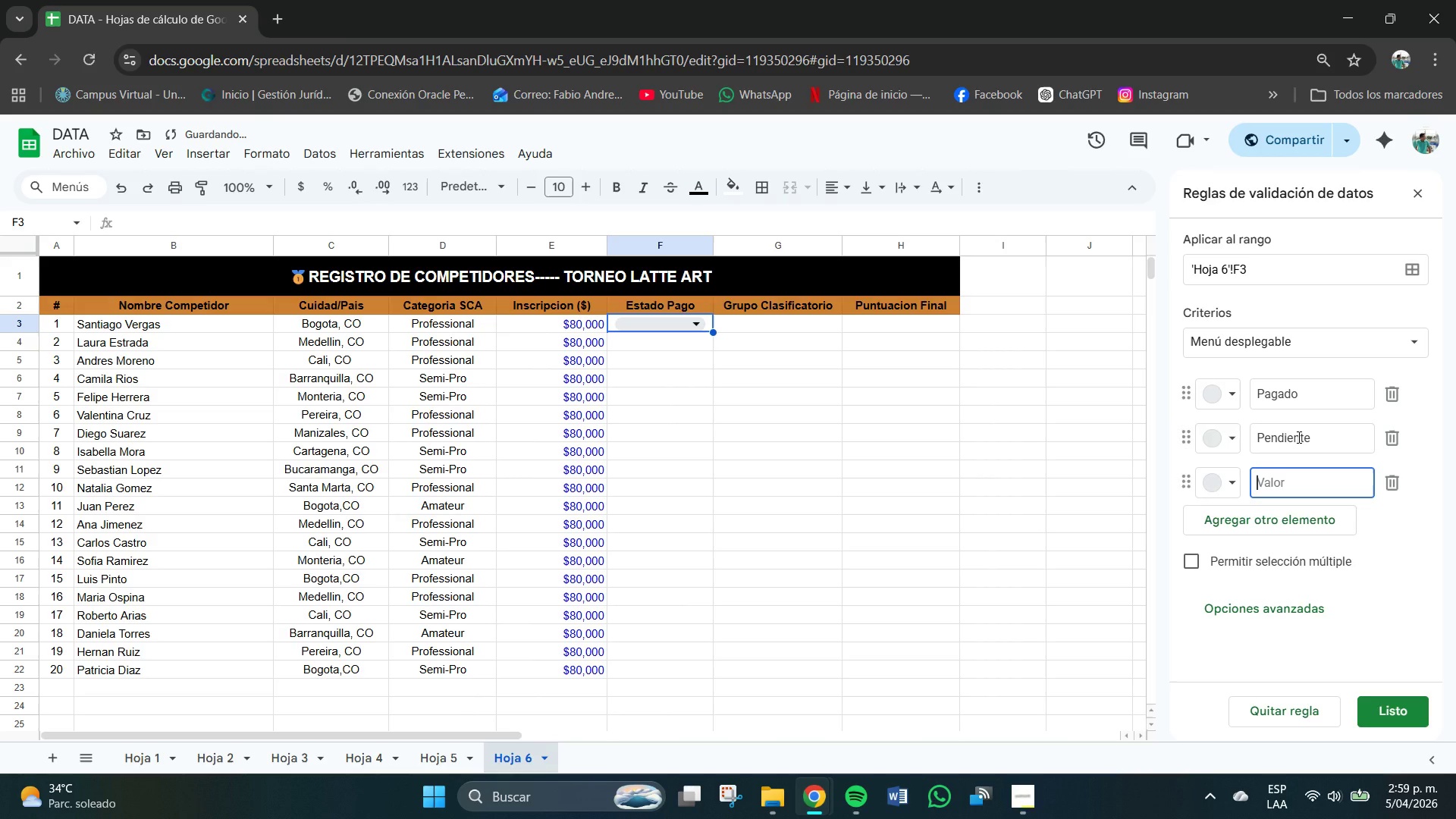 
type(Vencidop)
key(Backspace)
key(Backspace)
type(o)
 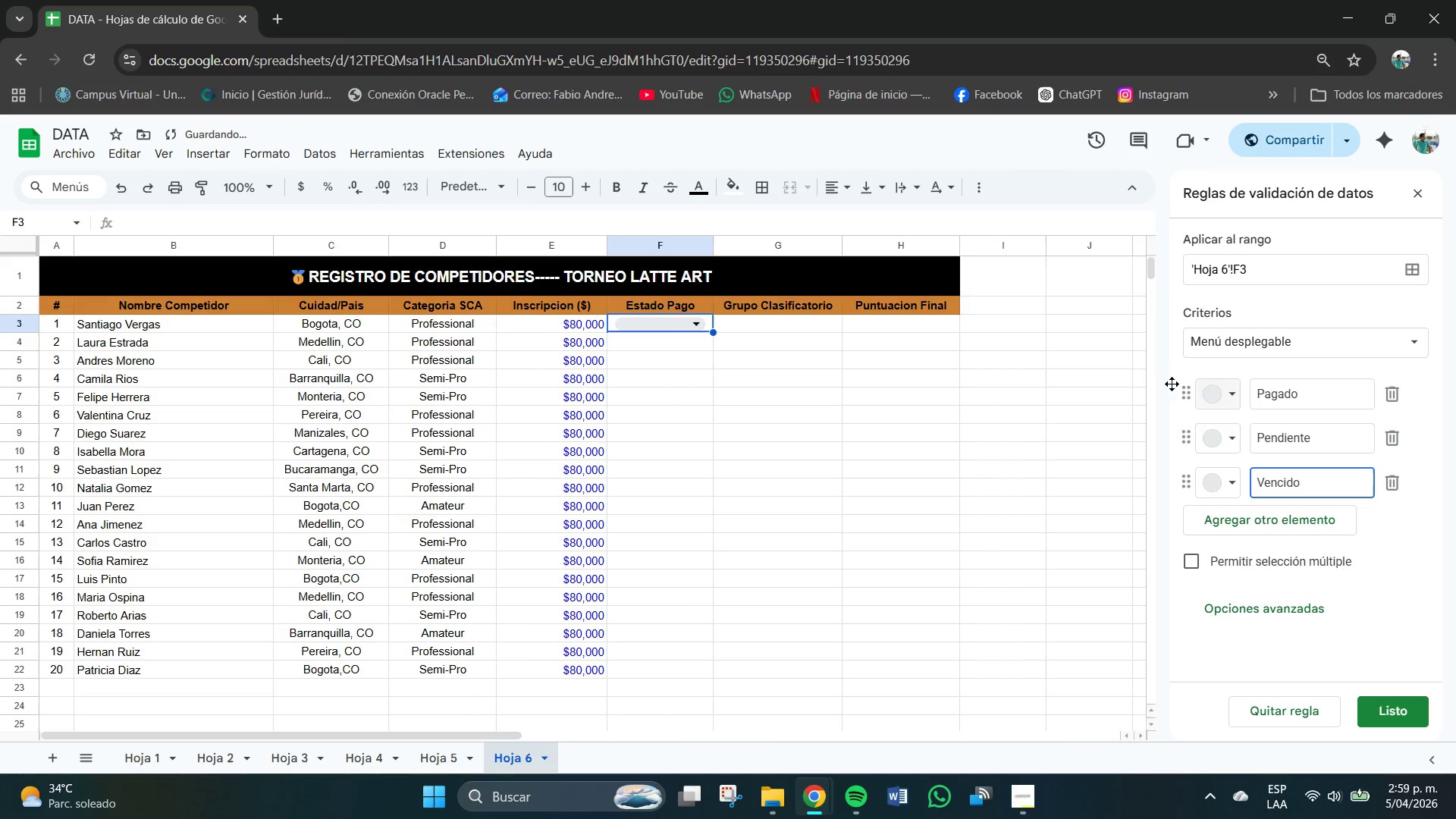 
left_click([1228, 397])
 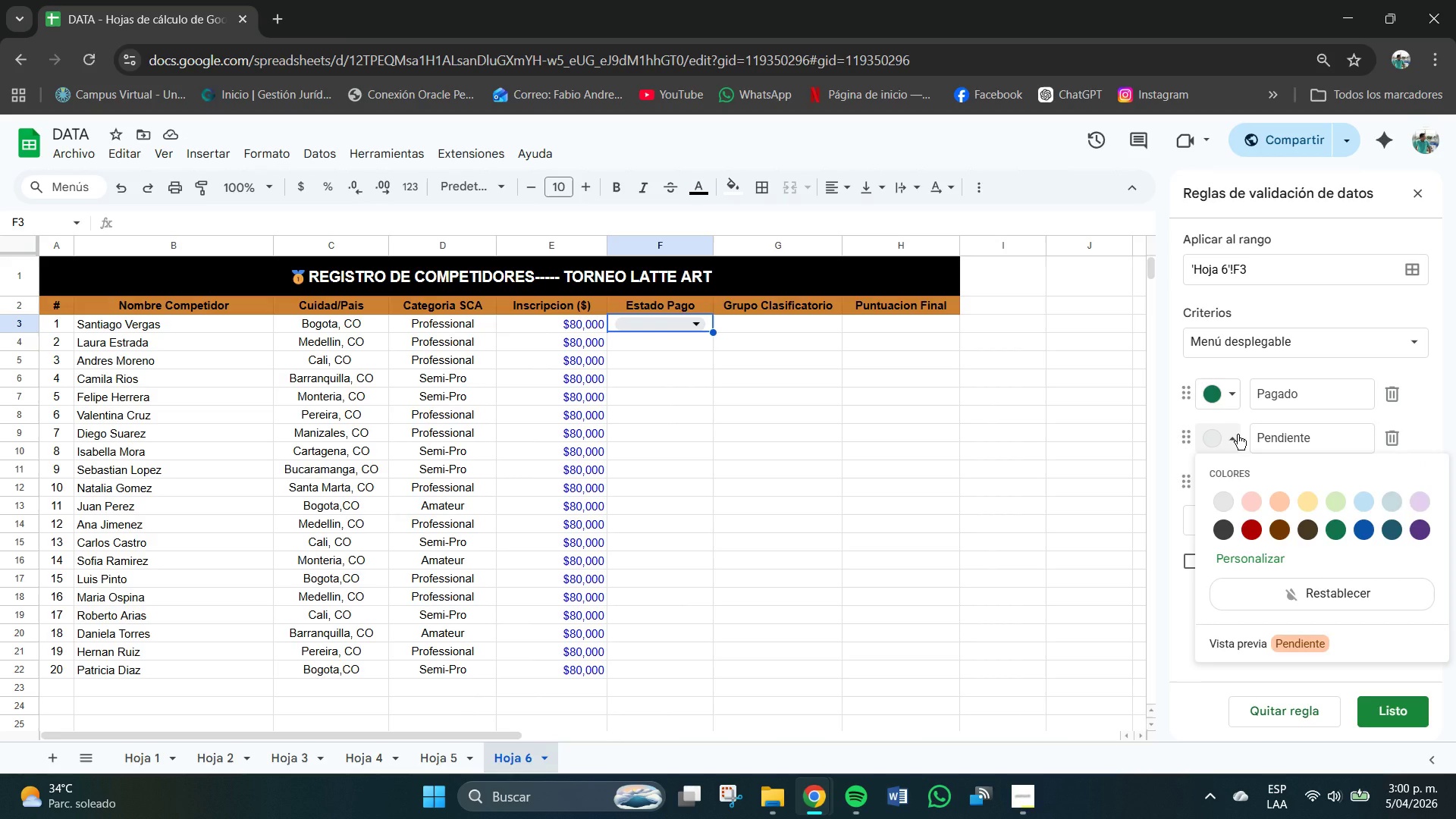 
wait(13.52)
 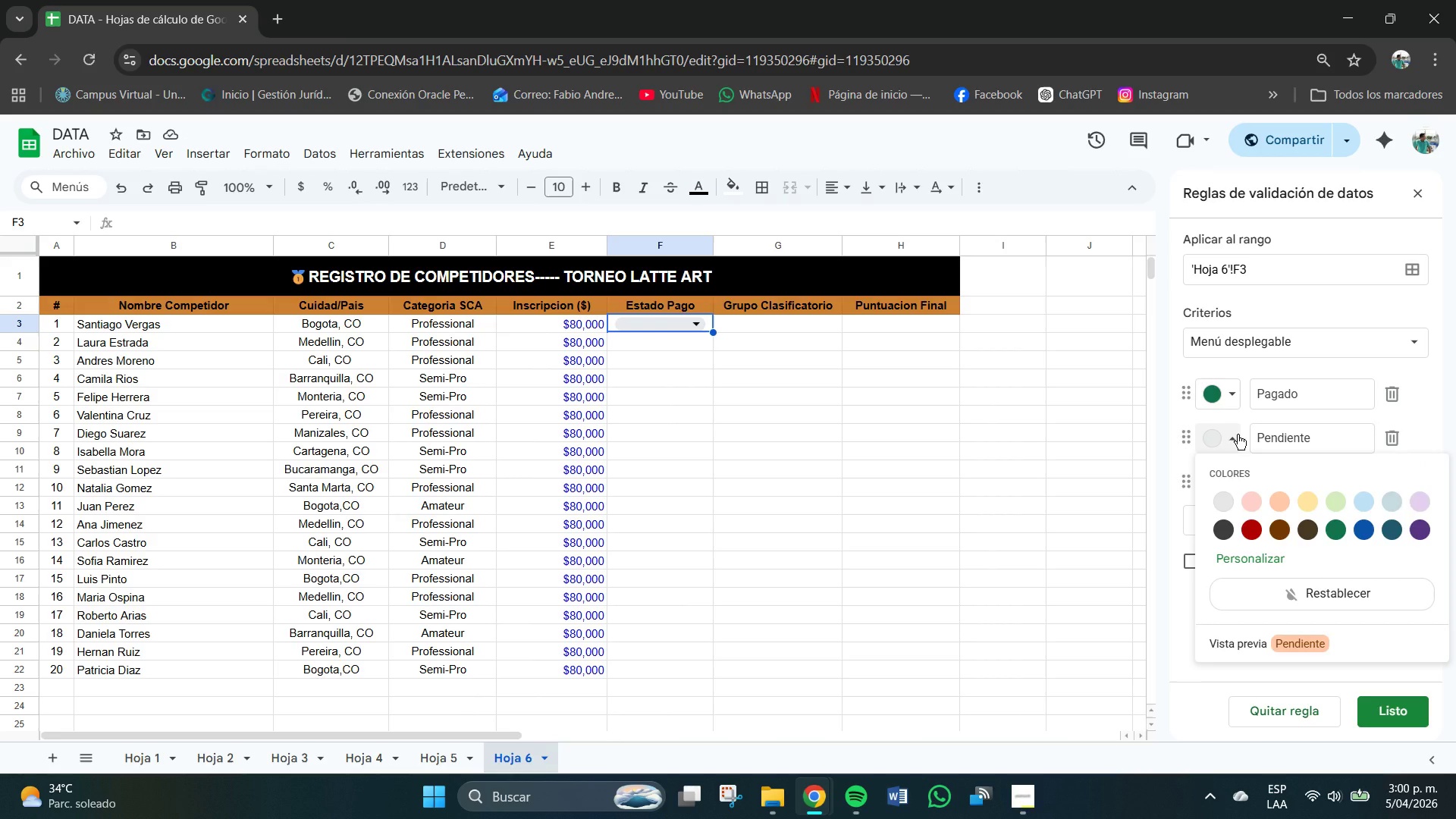 
left_click([1250, 556])
 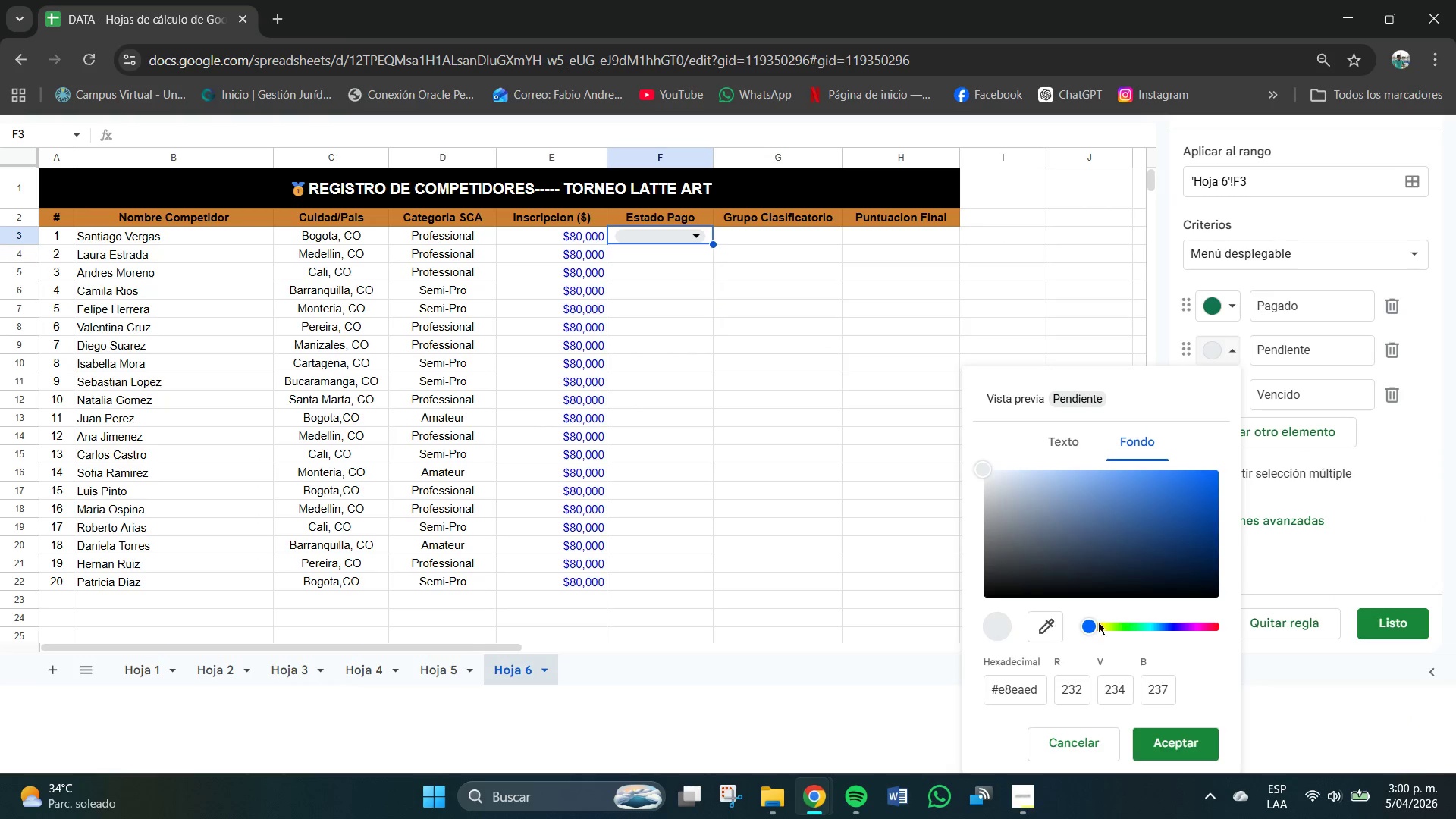 
left_click_drag(start_coordinate=[1094, 624], to_coordinate=[1110, 630])
 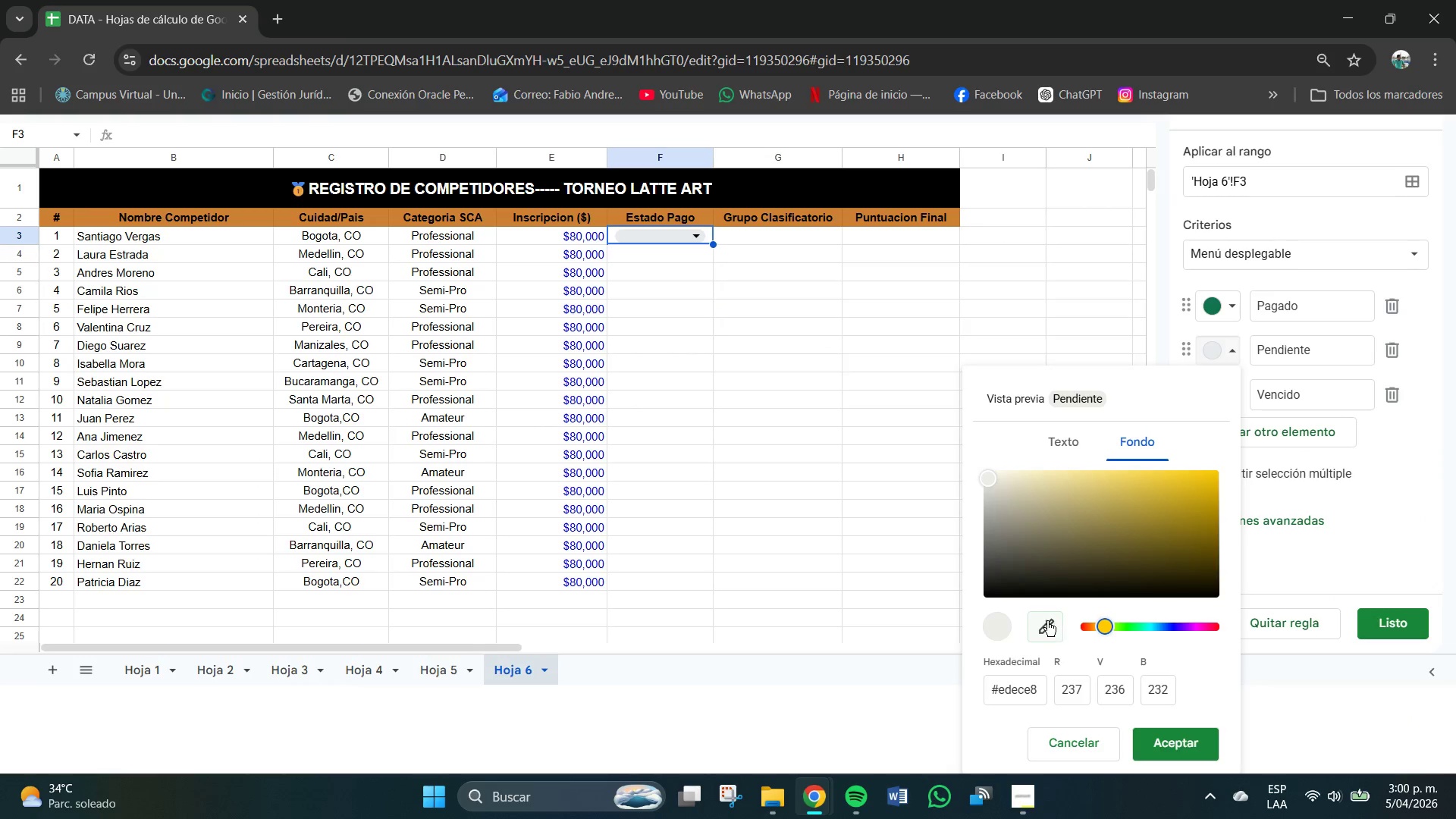 
left_click([1045, 620])
 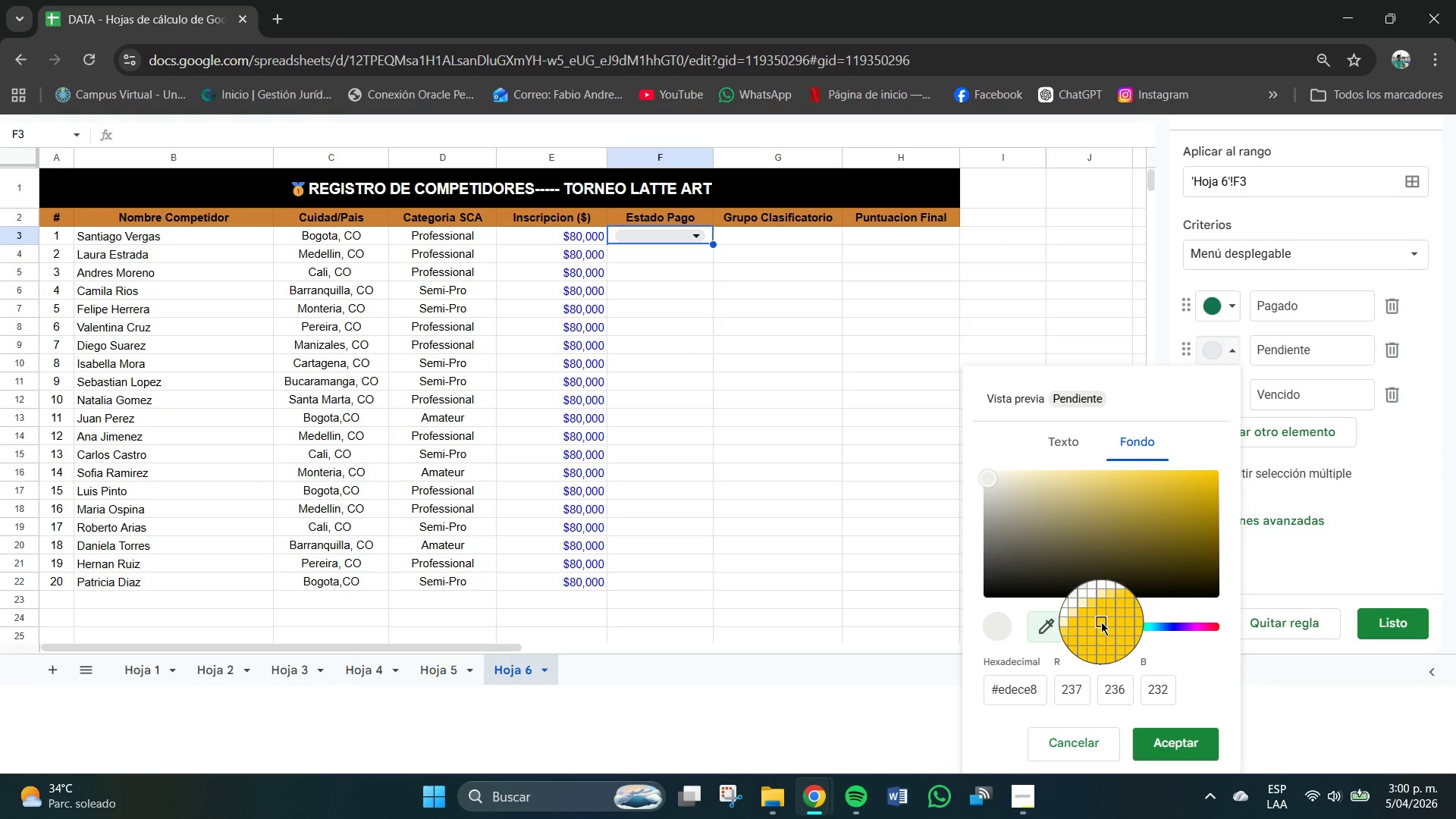 
left_click([1100, 625])
 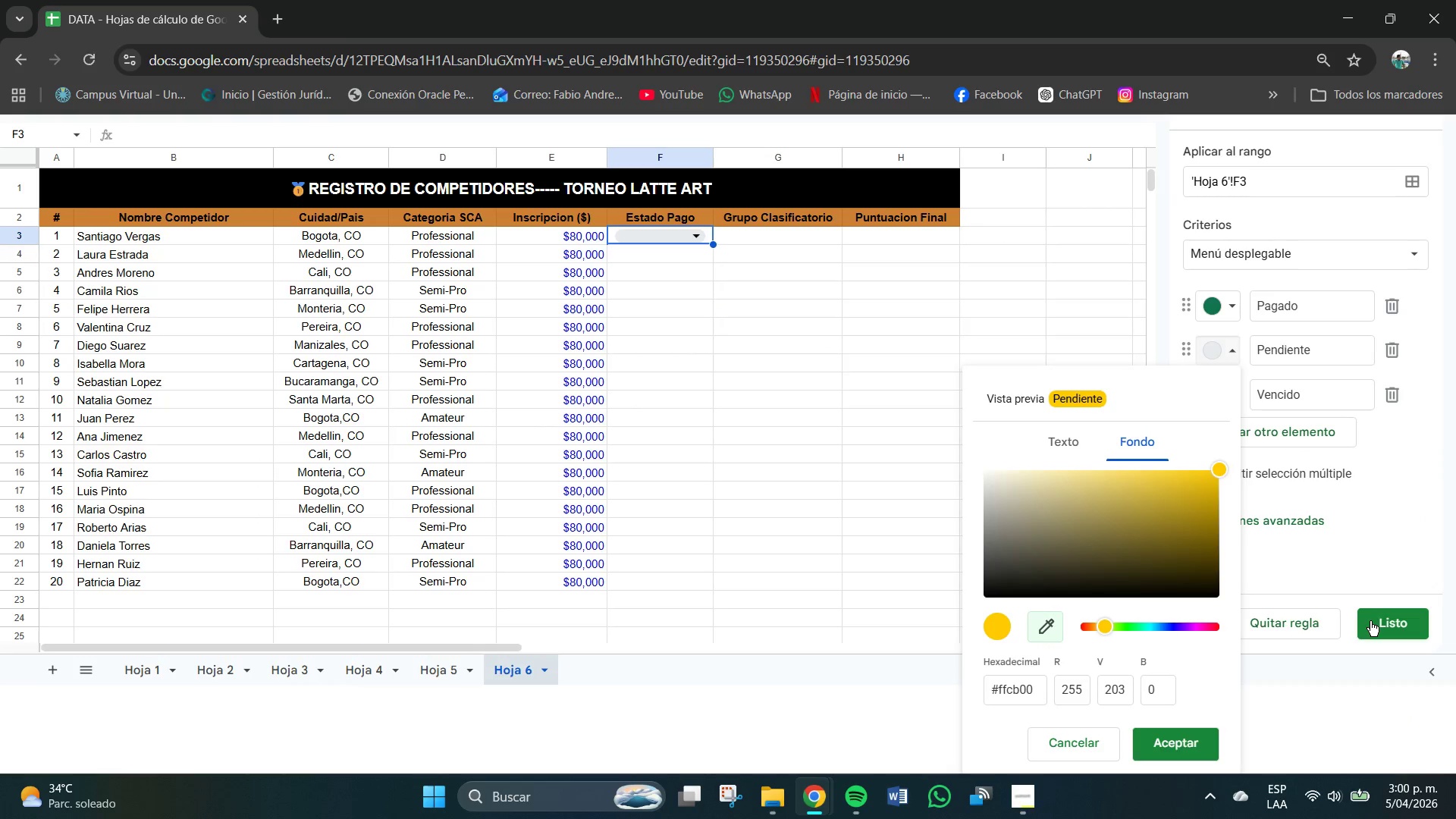 
left_click([1370, 620])
 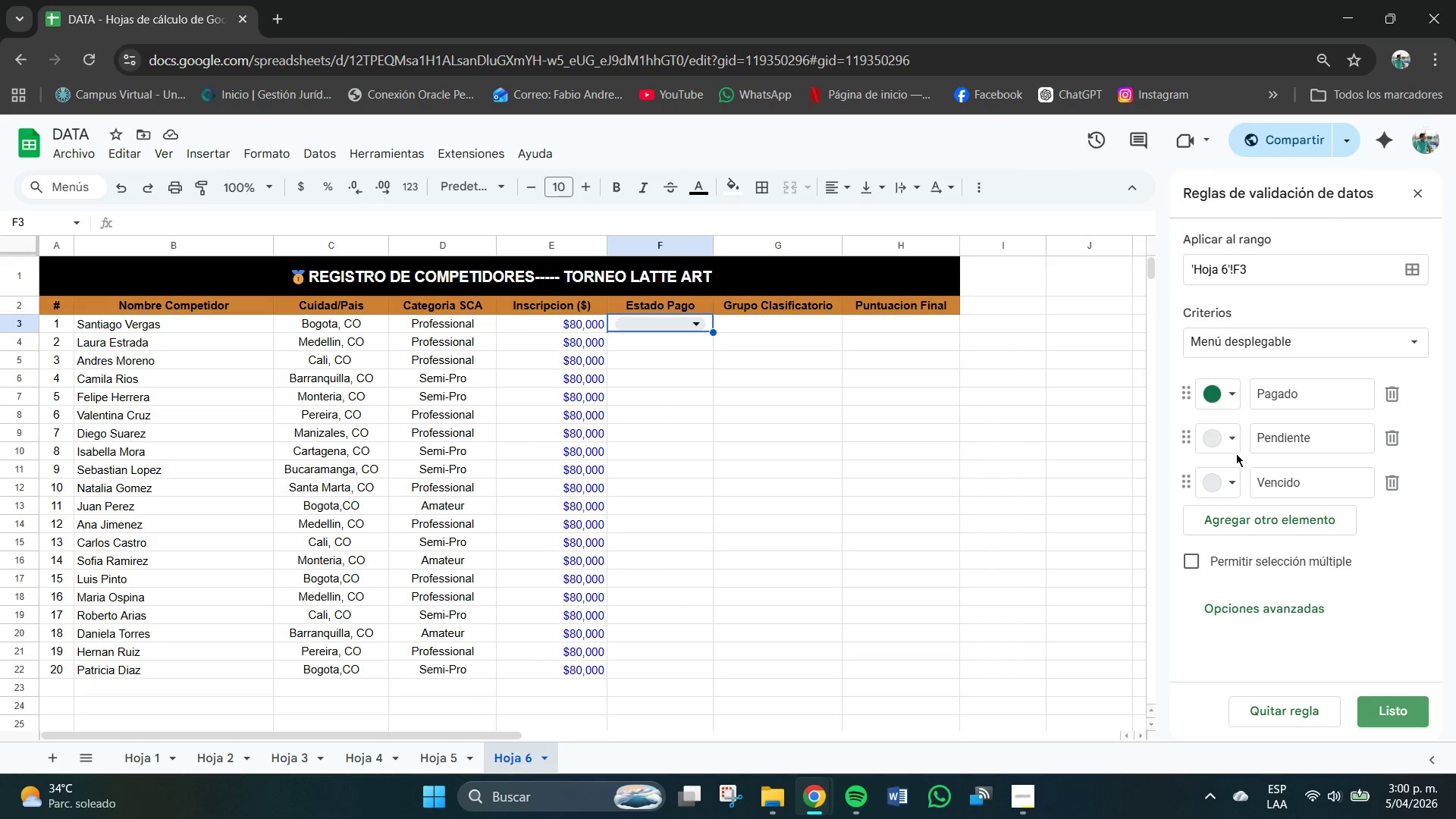 
left_click([1222, 431])
 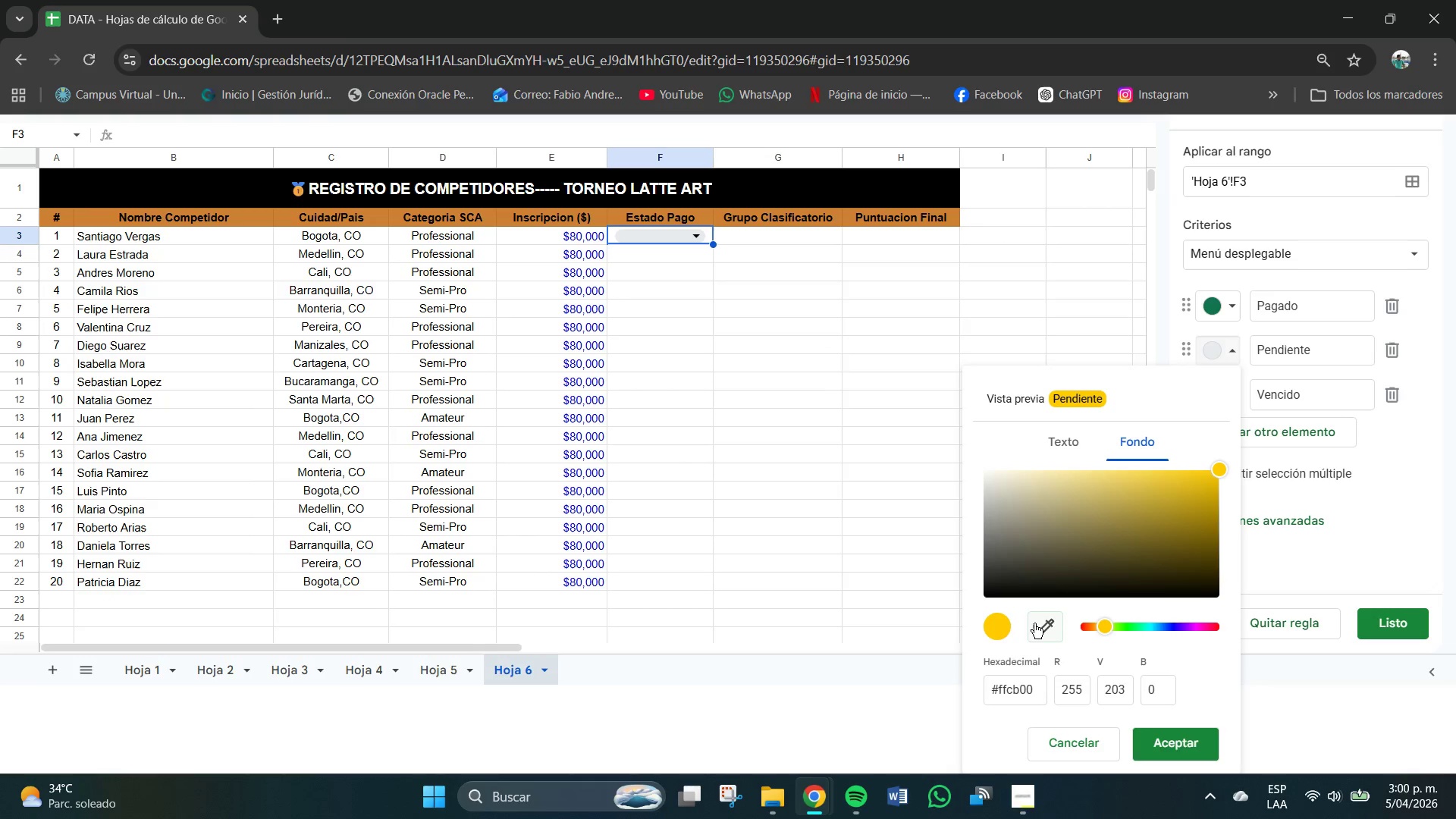 
double_click([1003, 623])
 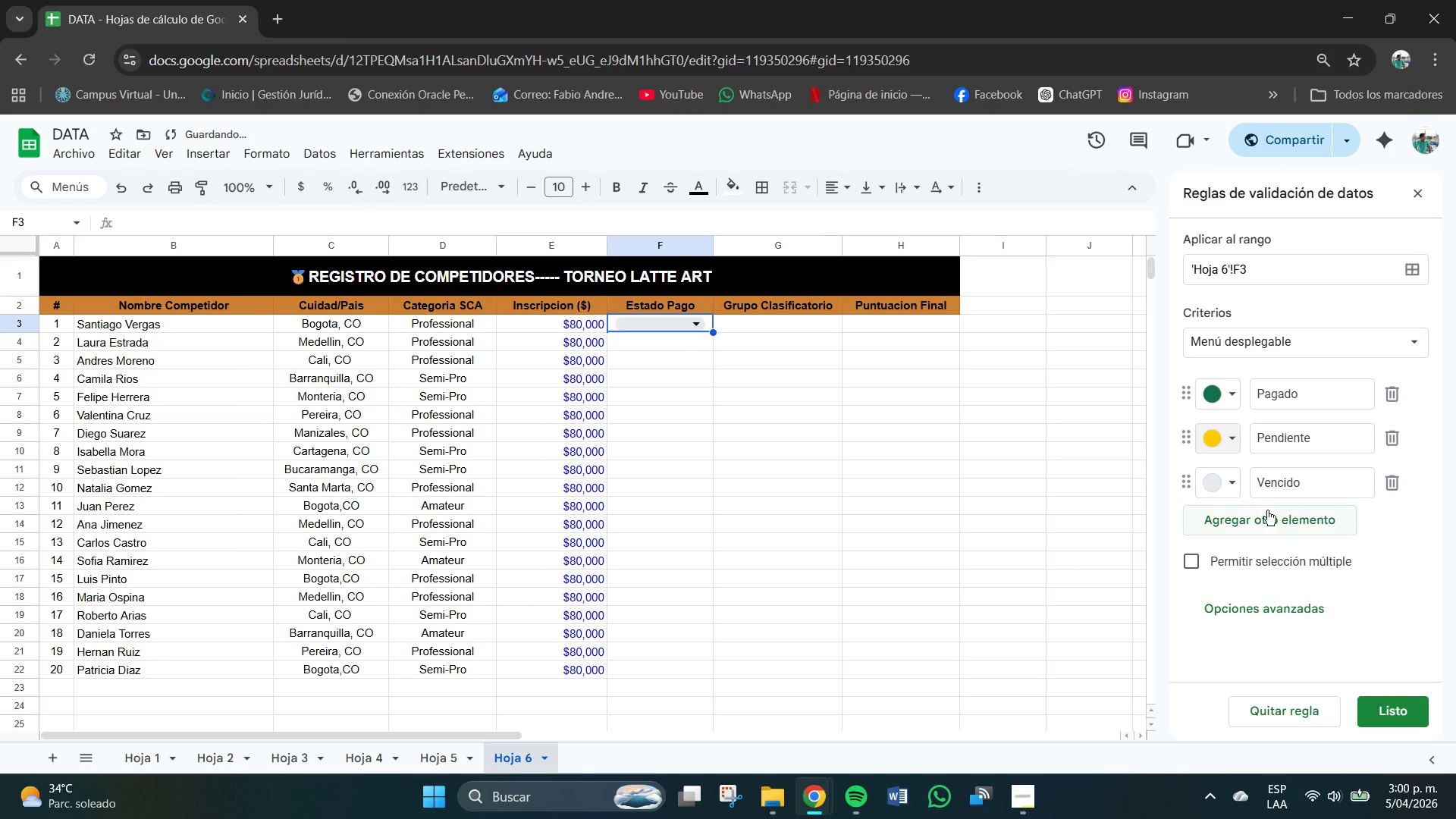 
left_click([1230, 480])
 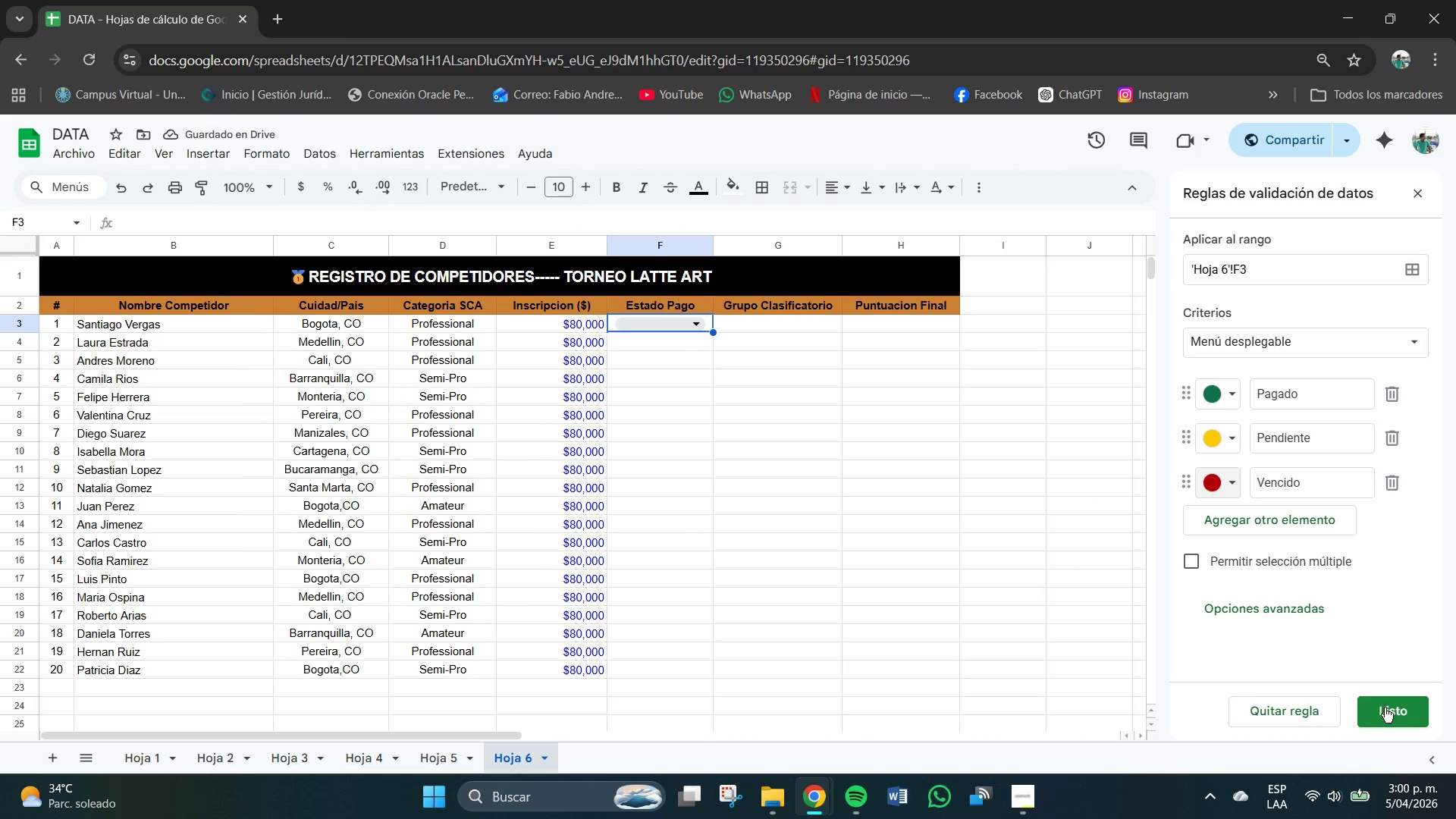 
left_click([1385, 708])
 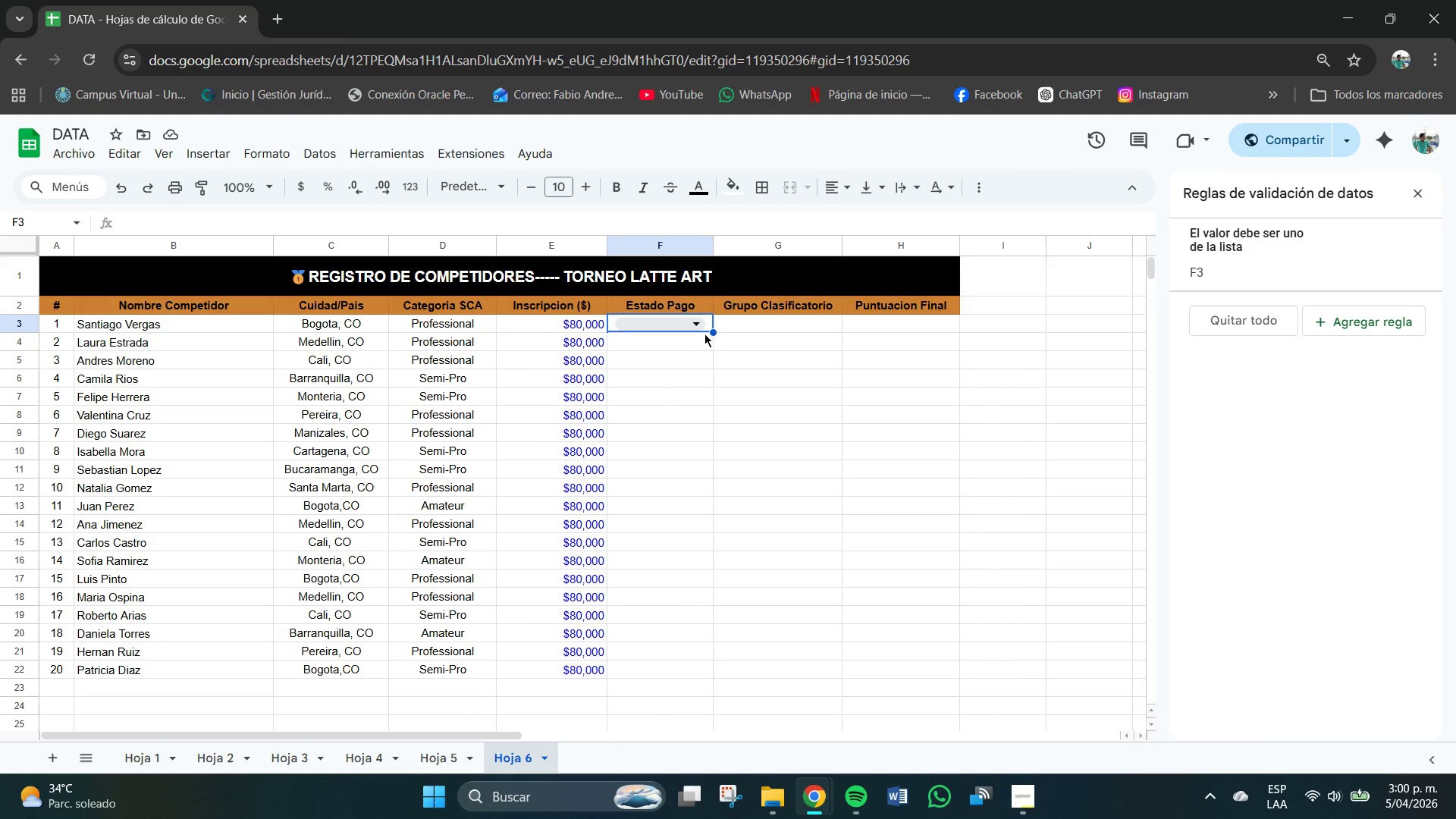 
left_click_drag(start_coordinate=[715, 332], to_coordinate=[693, 671])
 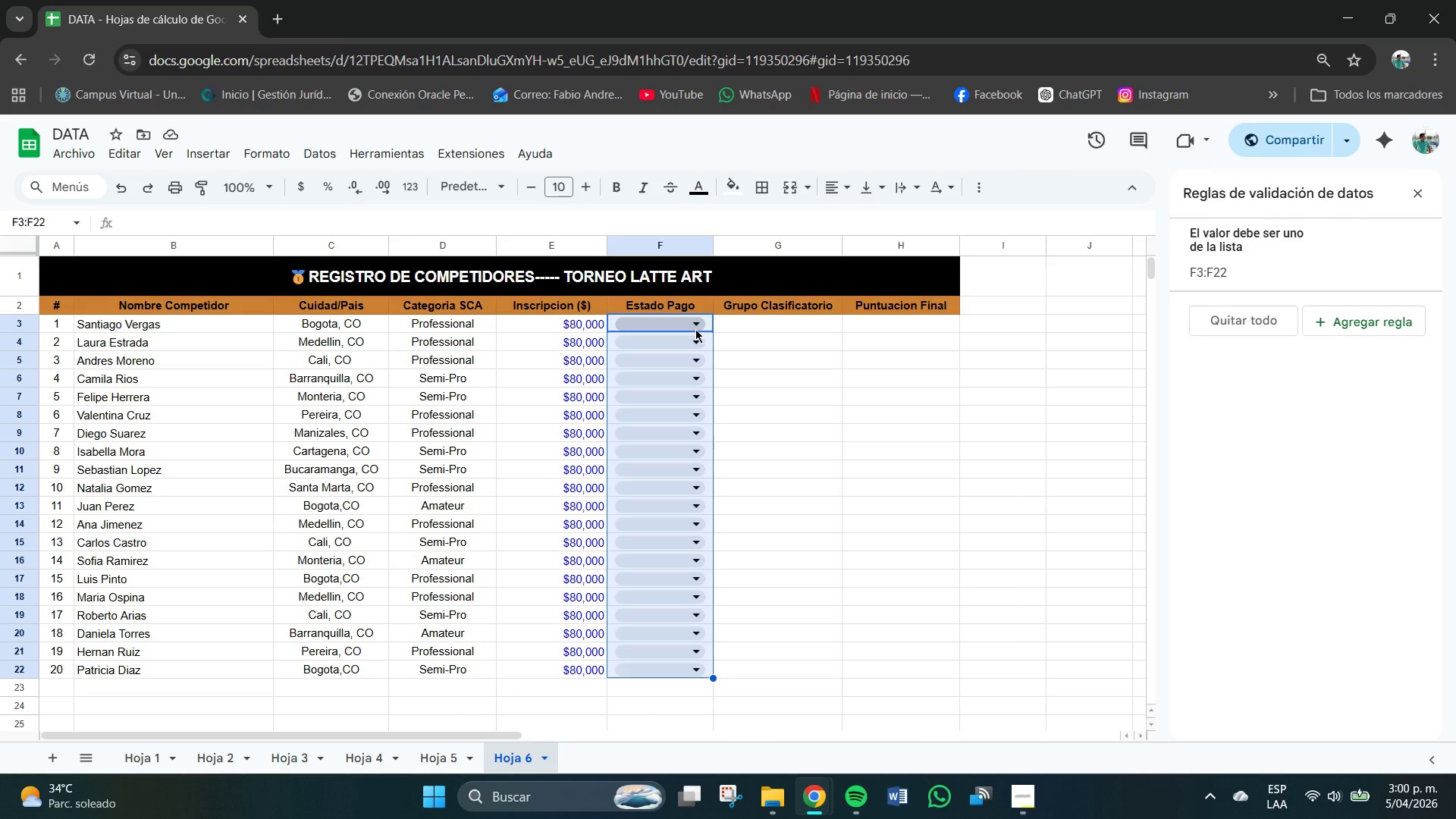 
wait(14.03)
 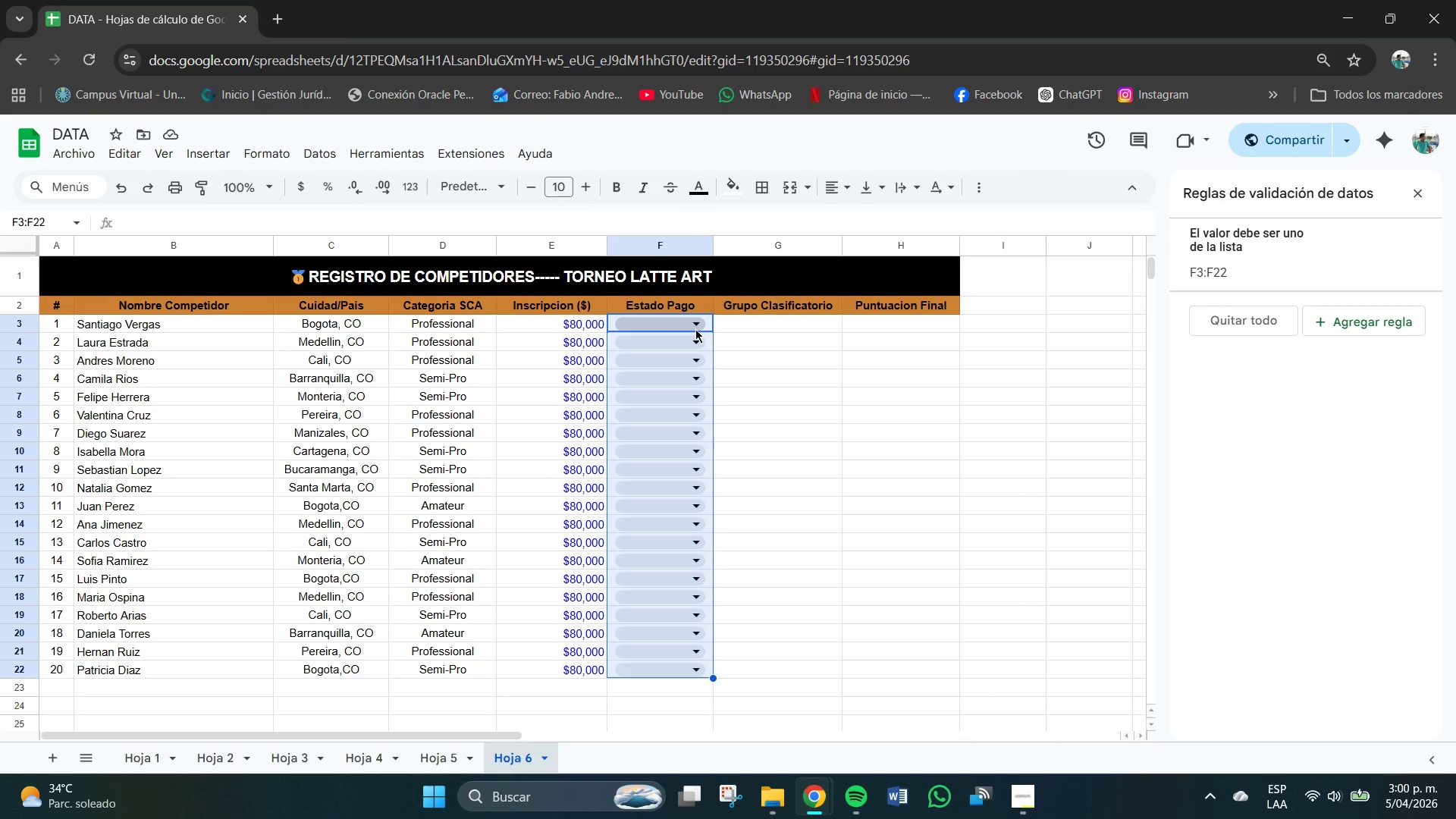 
double_click([667, 340])
 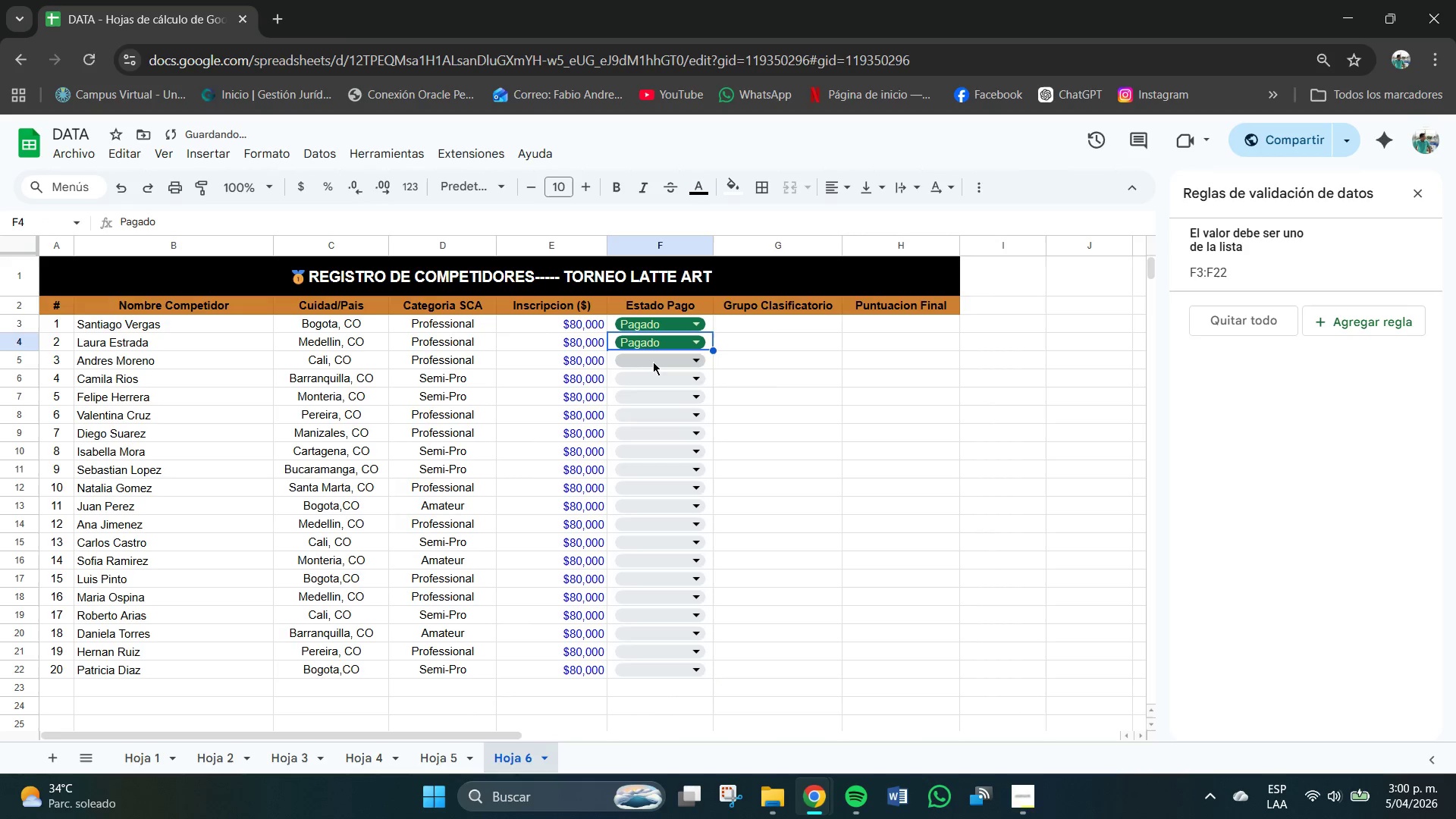 
double_click([654, 356])
 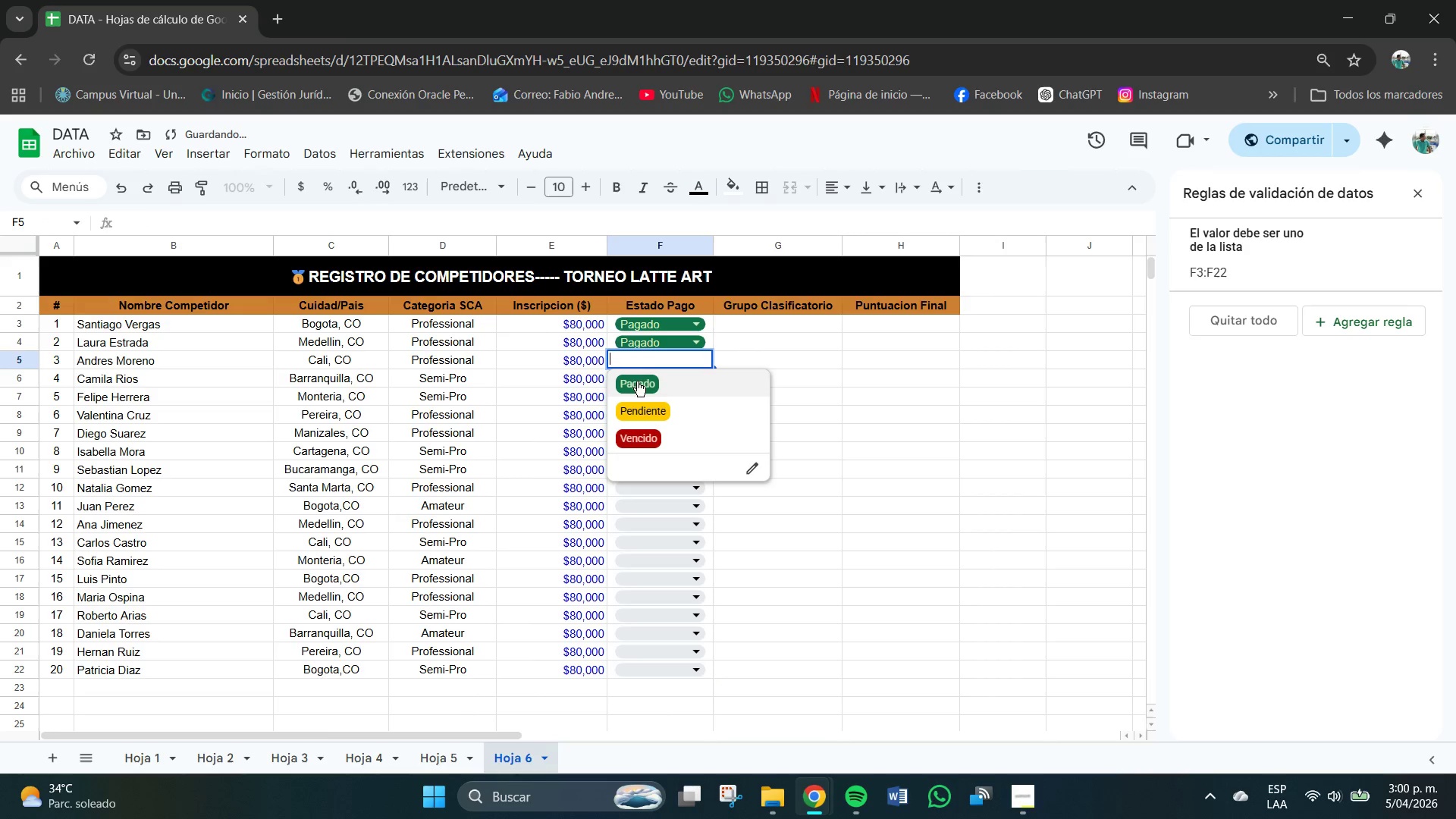 
triple_click([633, 387])
 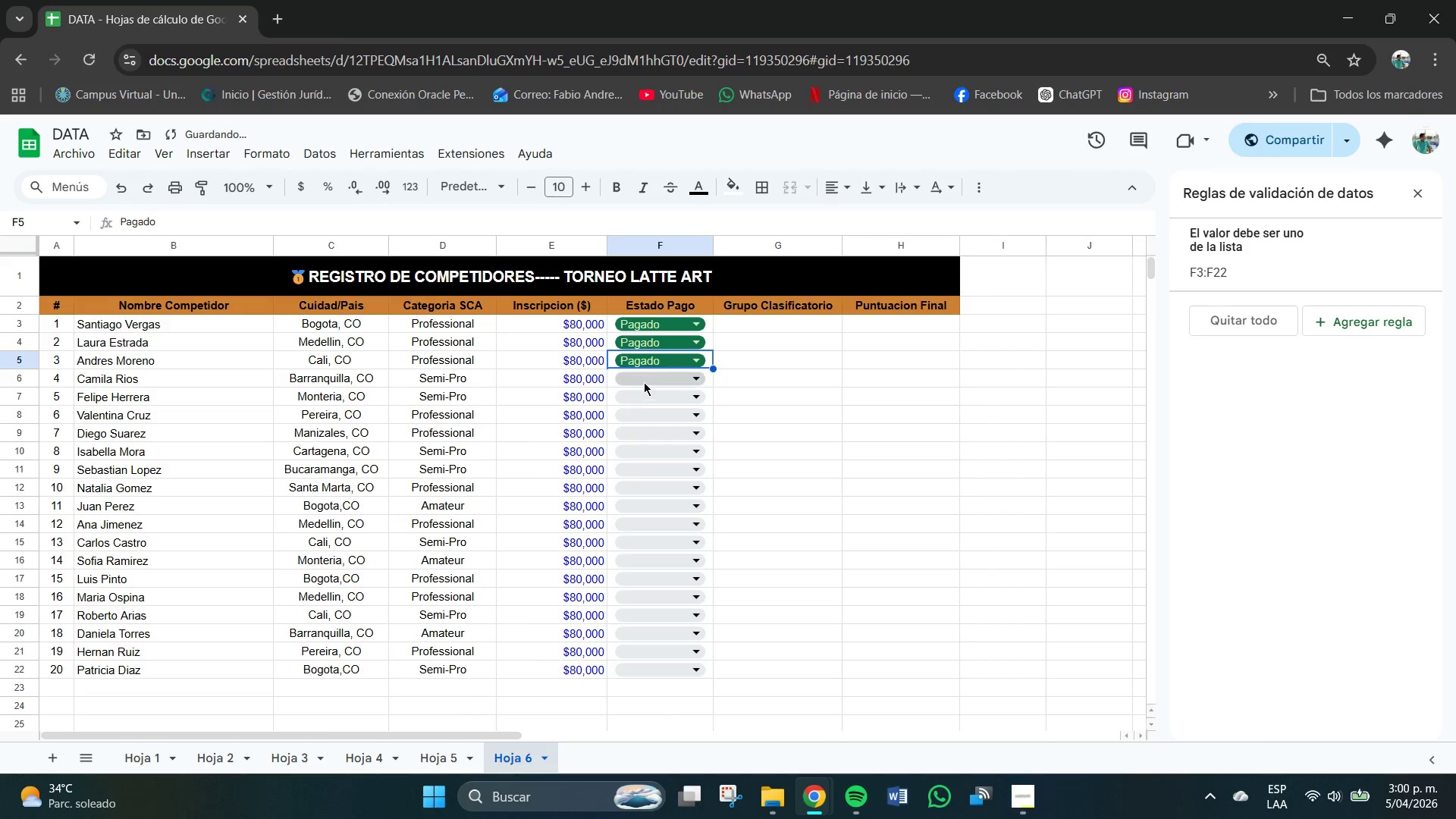 
triple_click([645, 381])
 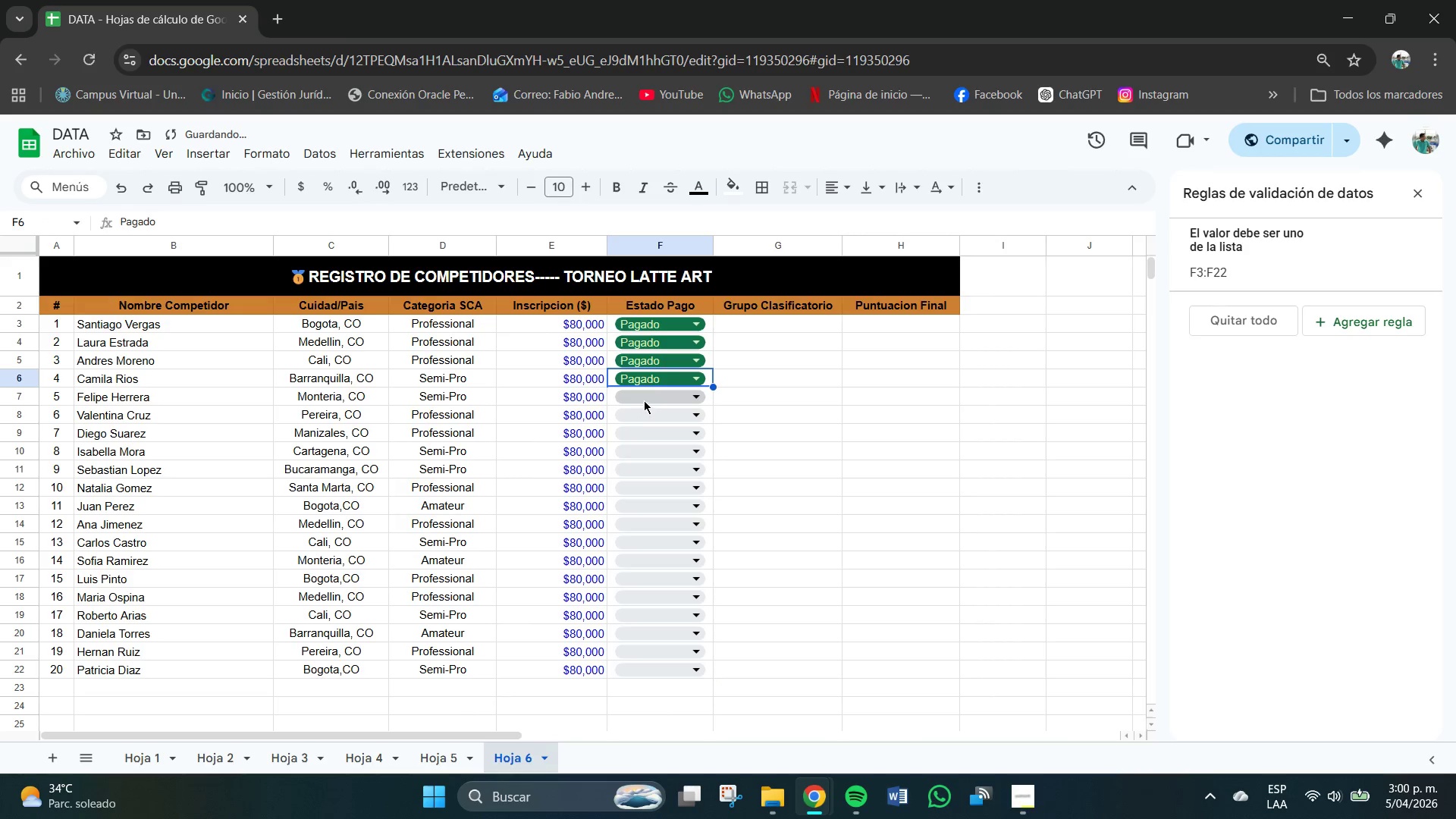 
left_click([644, 394])
 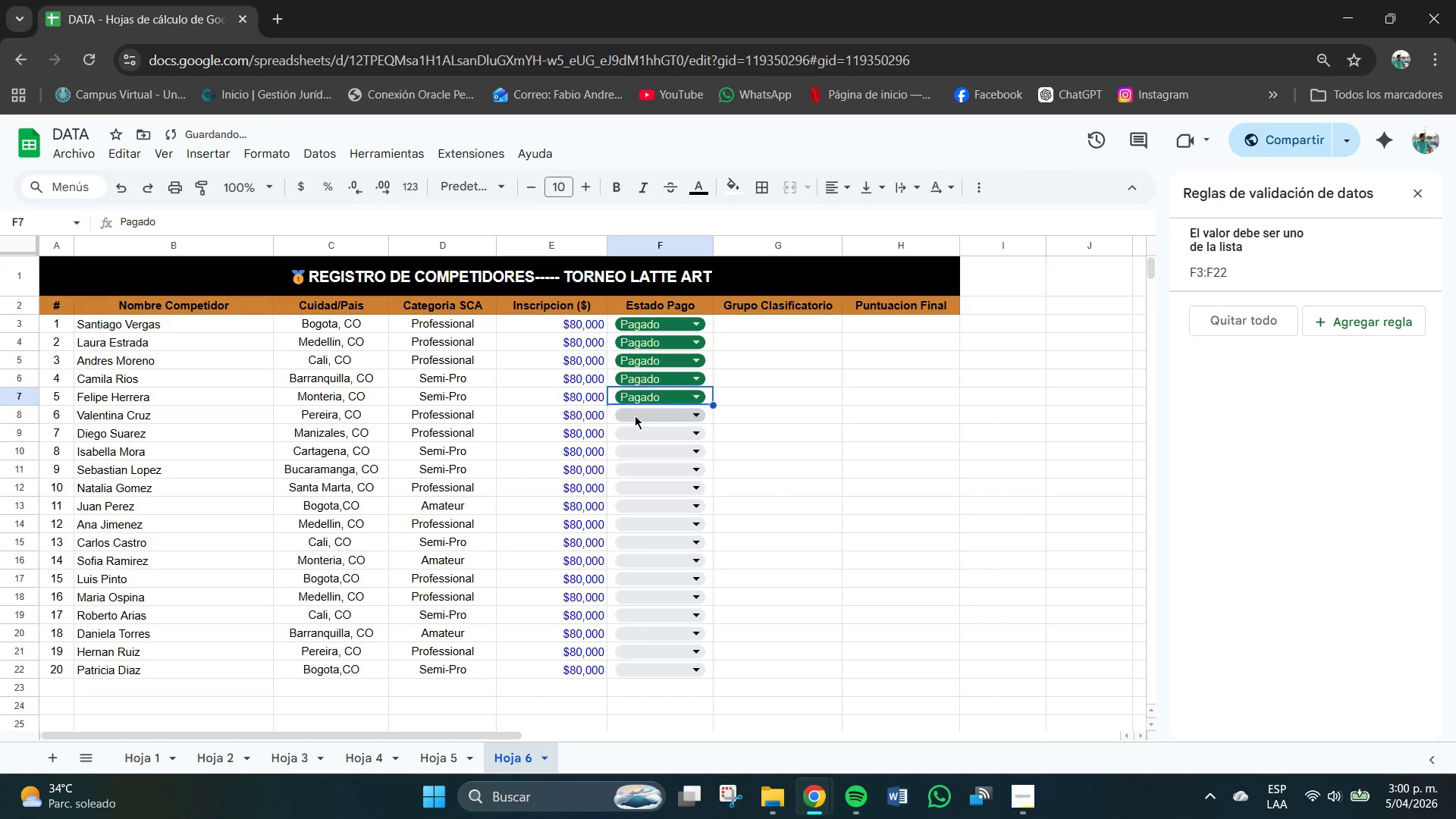 
double_click([651, 411])
 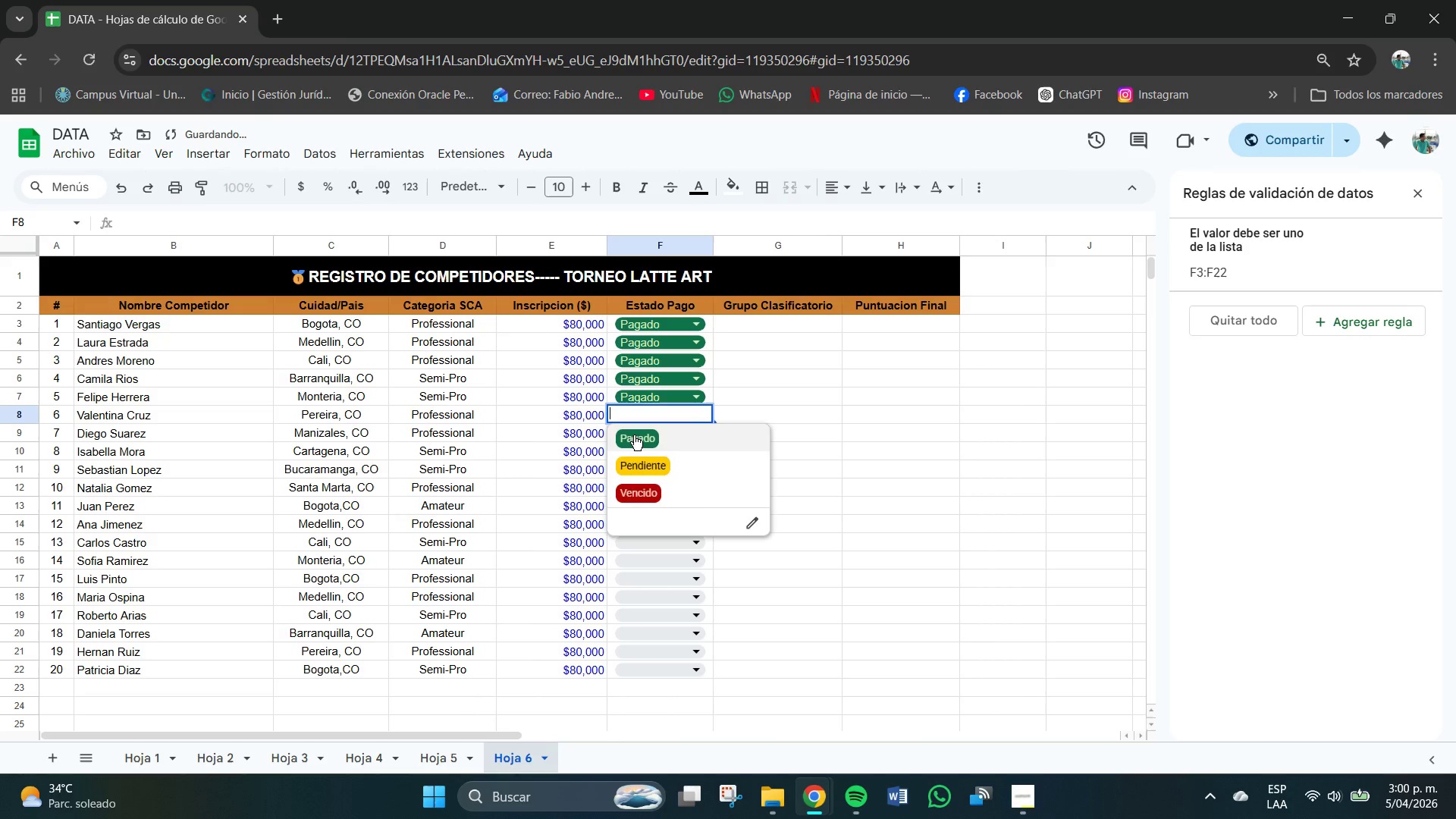 
triple_click([634, 435])
 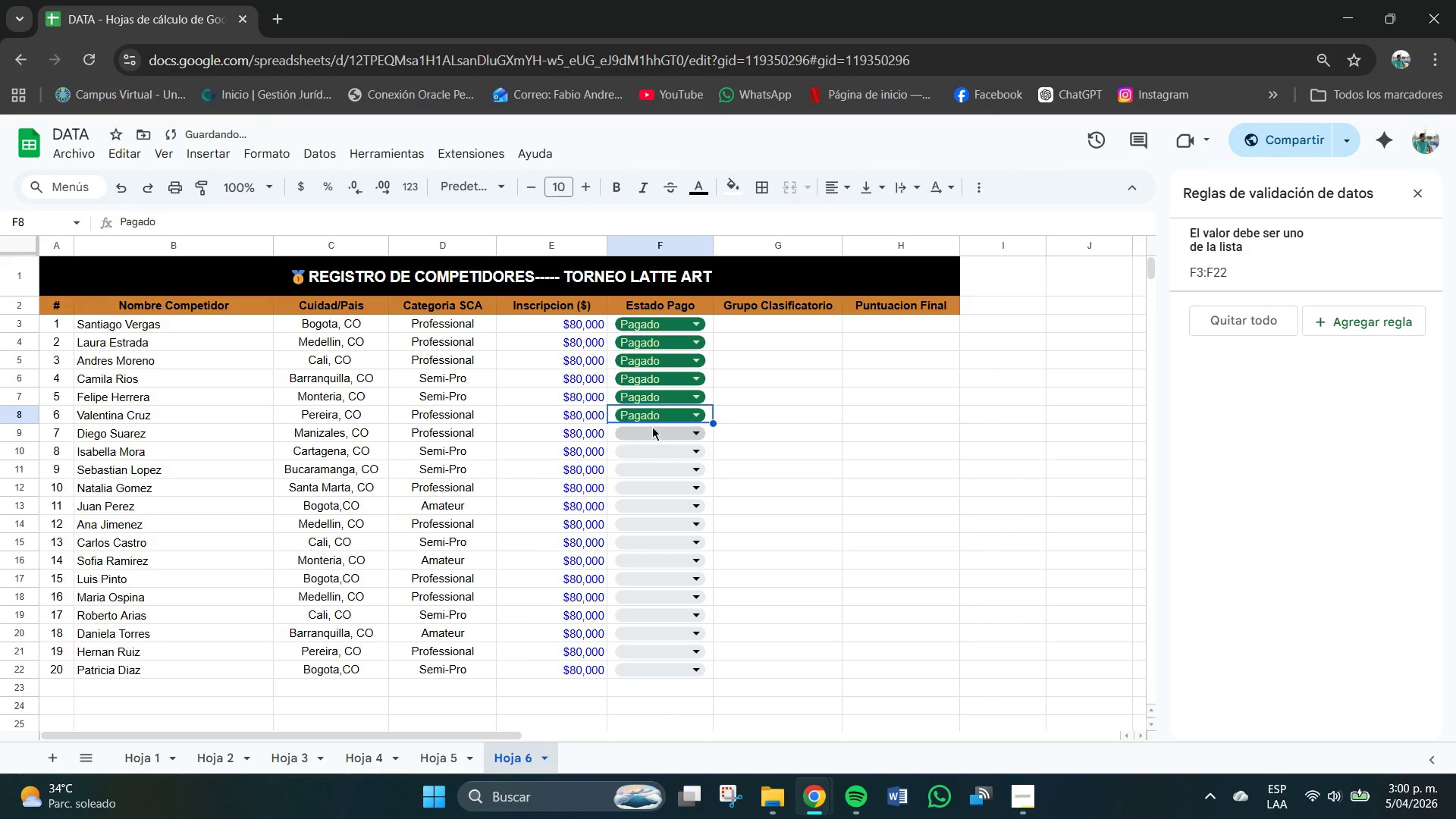 
triple_click([654, 427])
 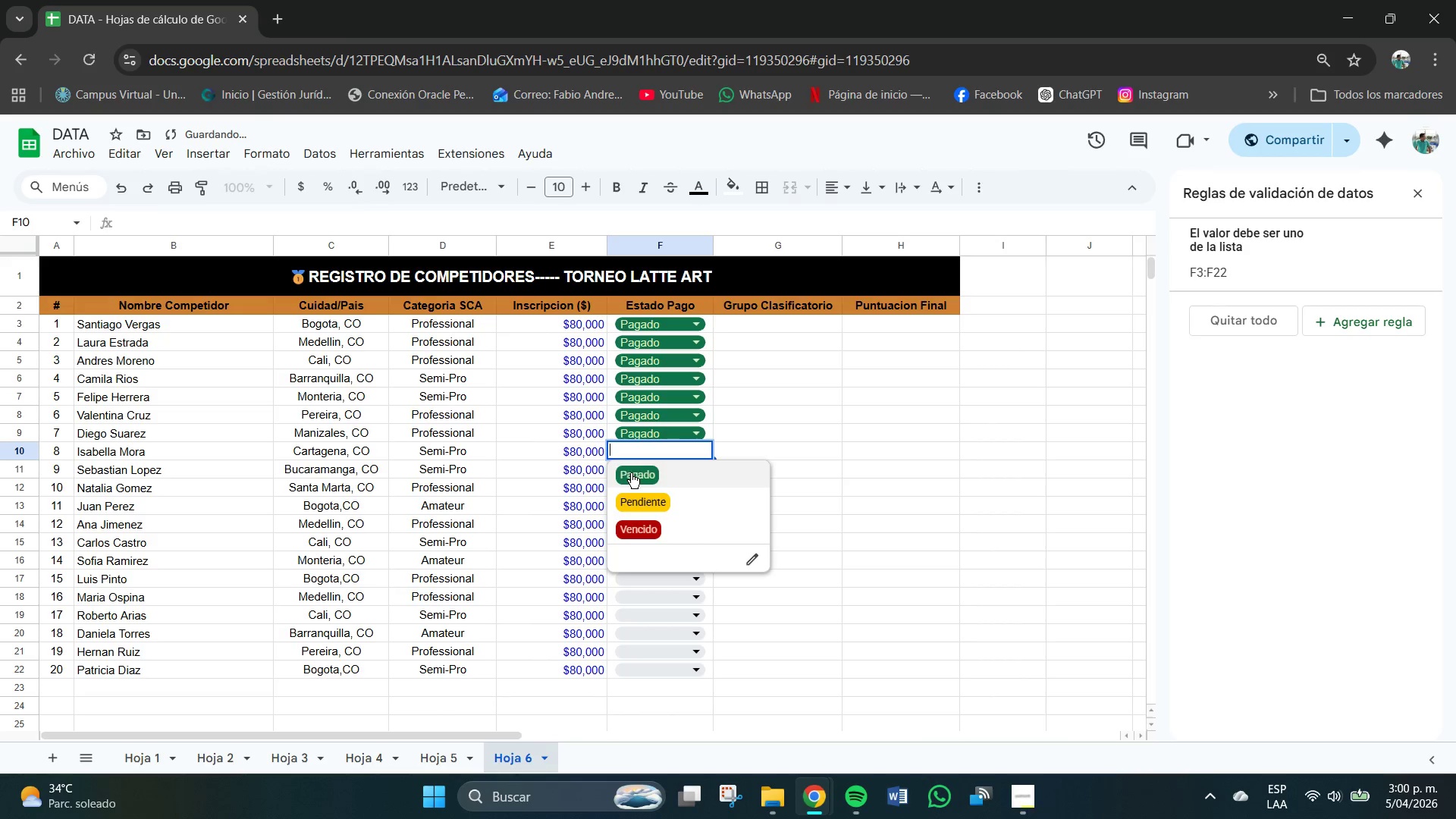 
double_click([651, 469])
 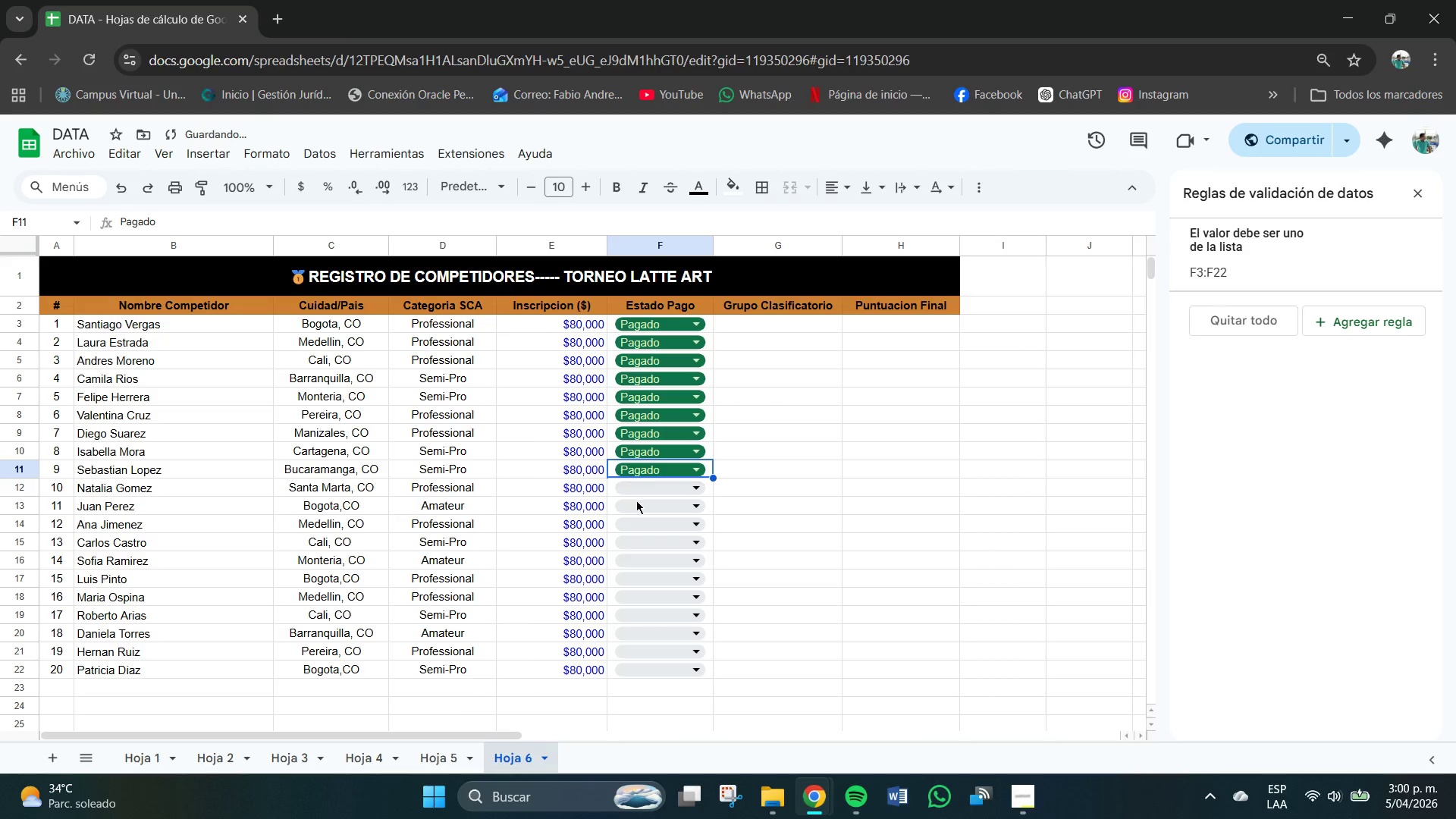 
left_click([654, 488])
 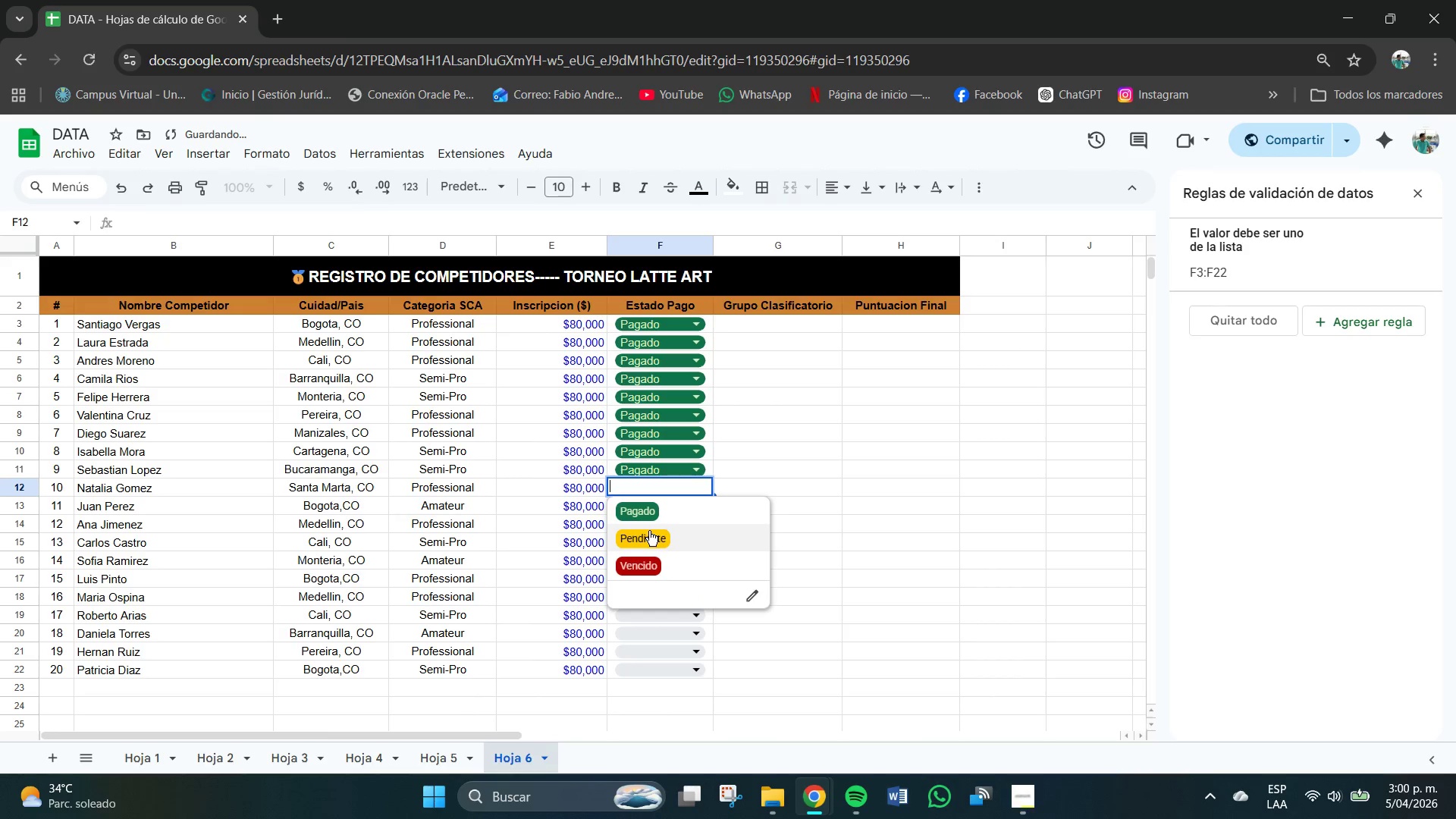 
left_click([648, 532])
 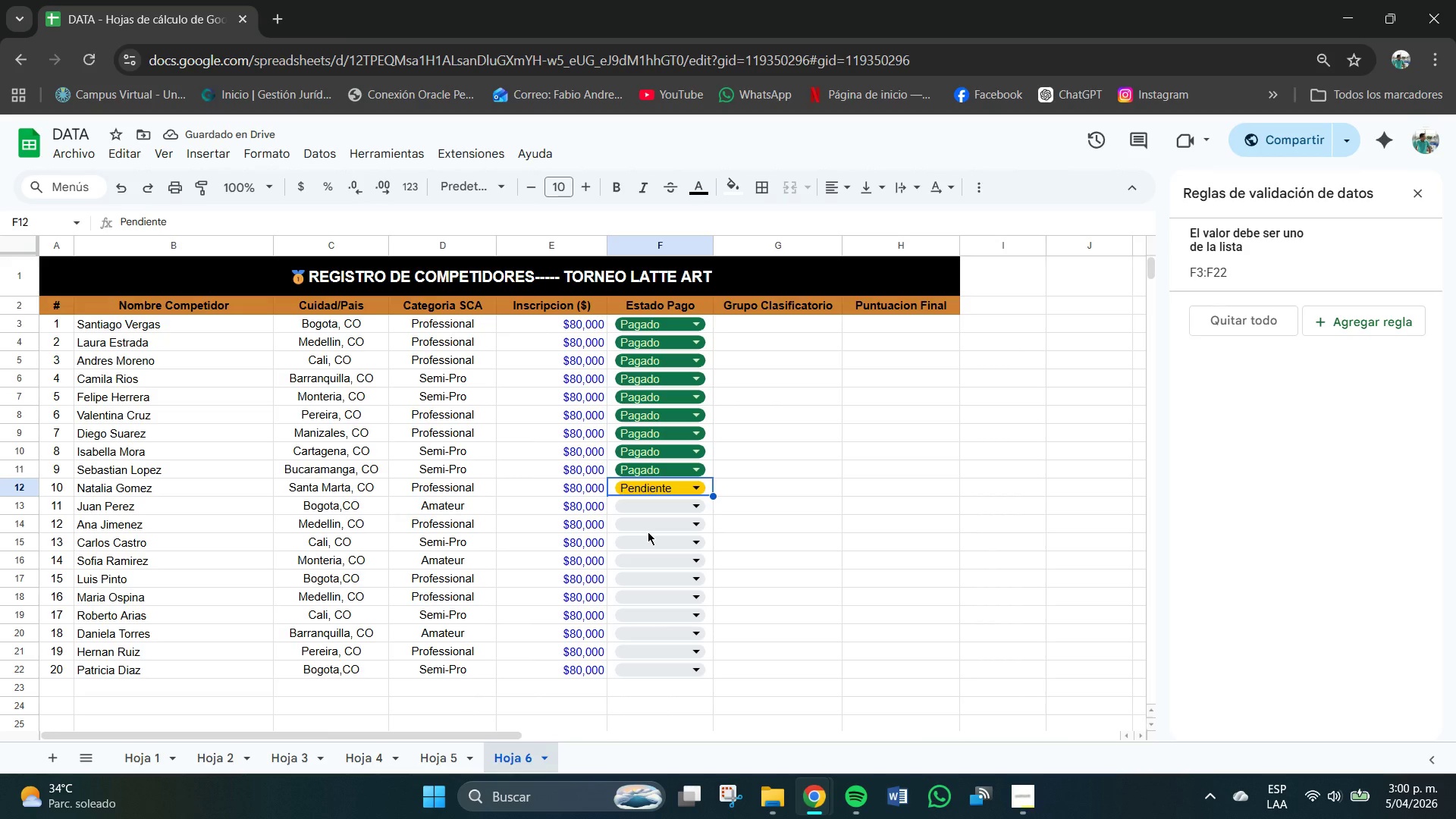 
wait(5.19)
 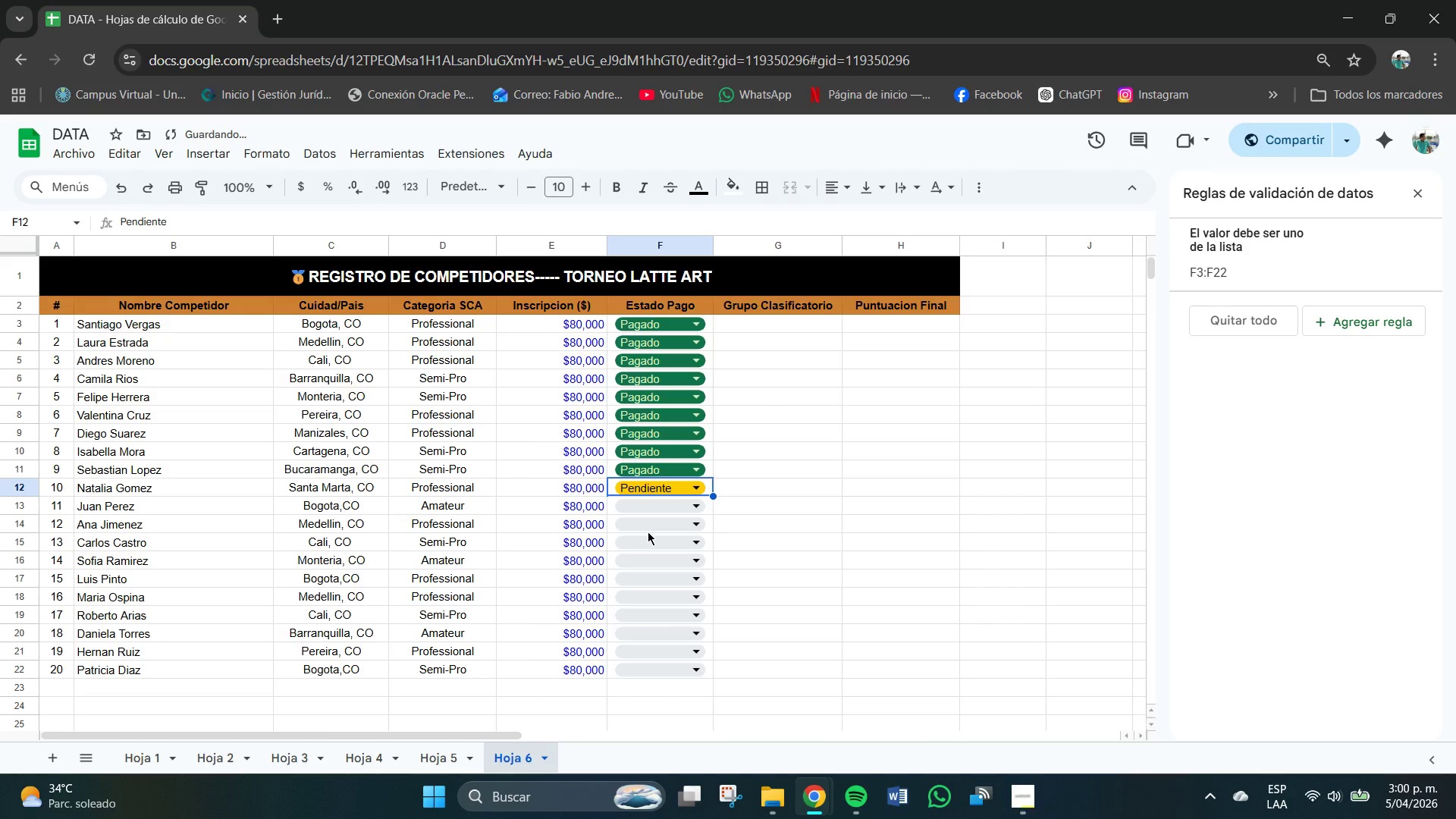 
double_click([636, 529])
 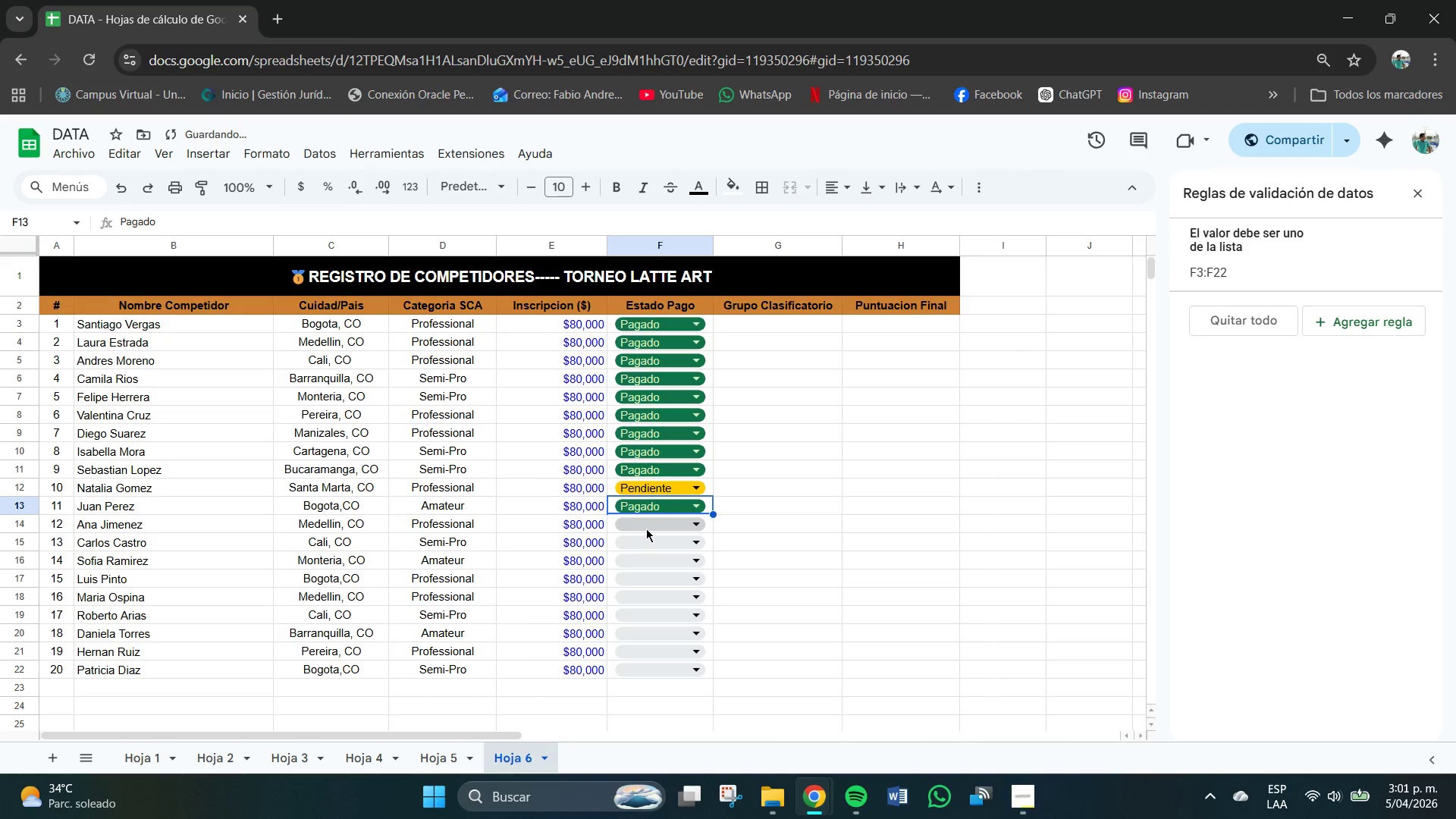 
triple_click([648, 529])
 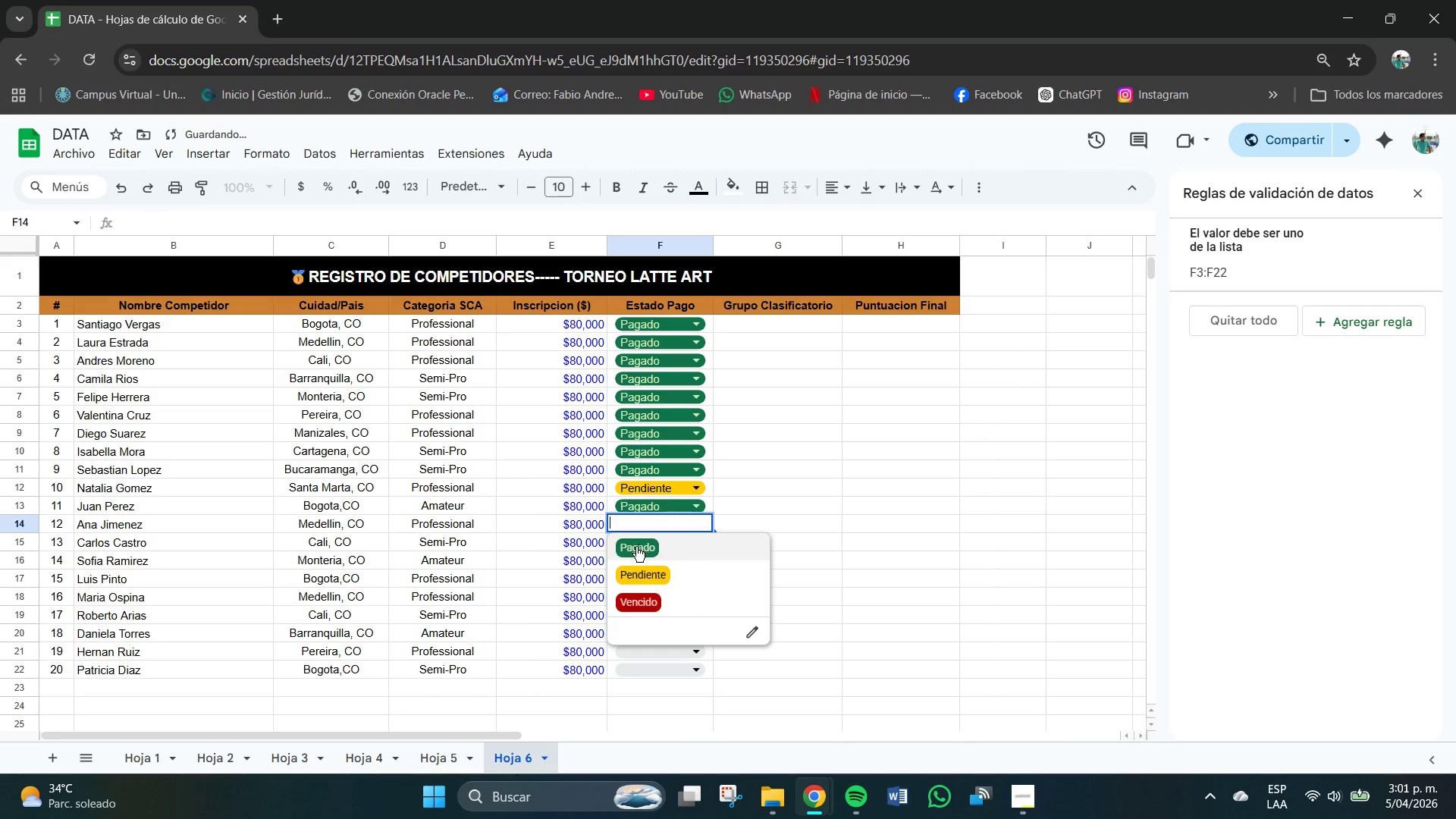 
triple_click([635, 548])
 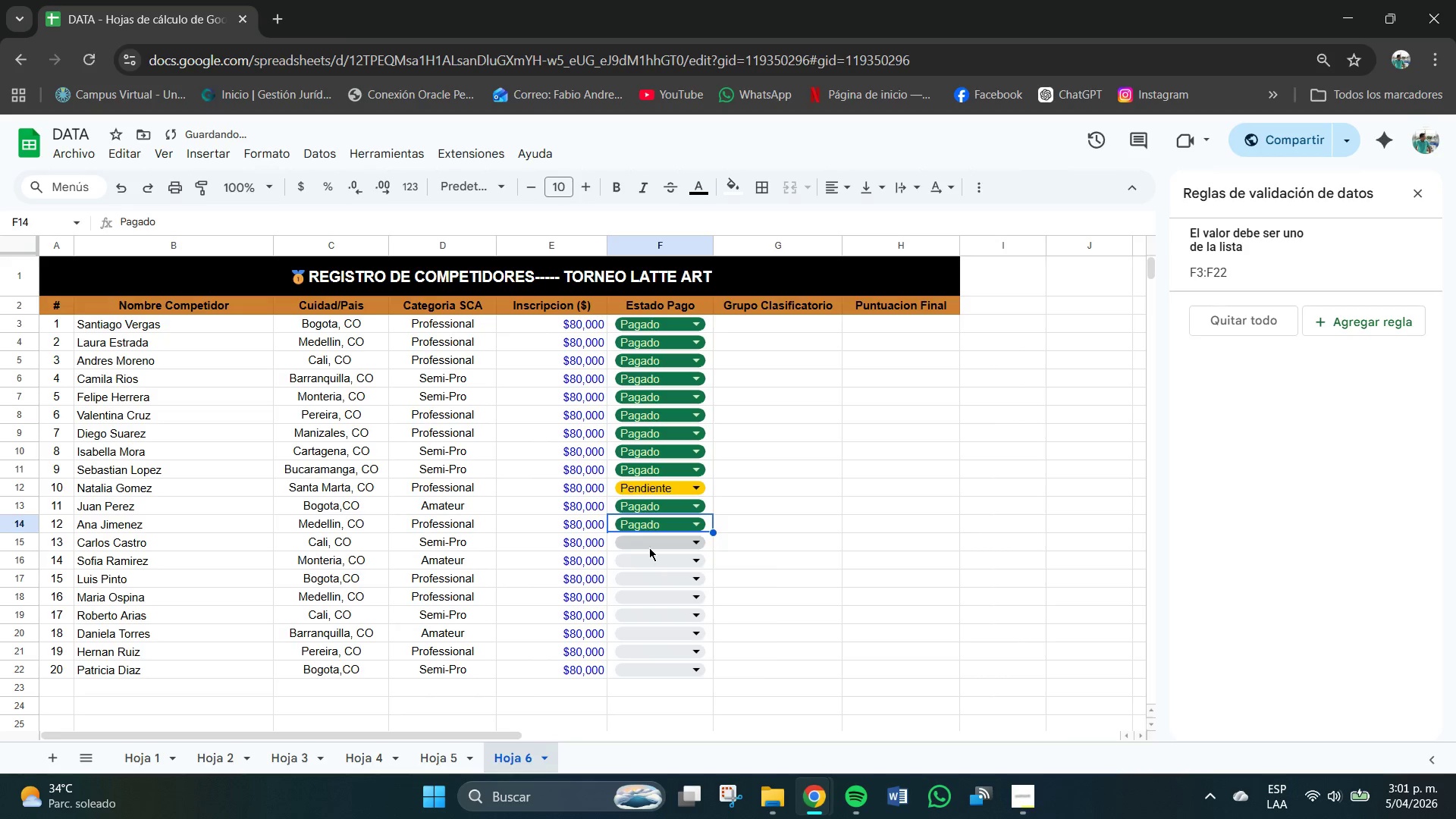 
triple_click([649, 548])
 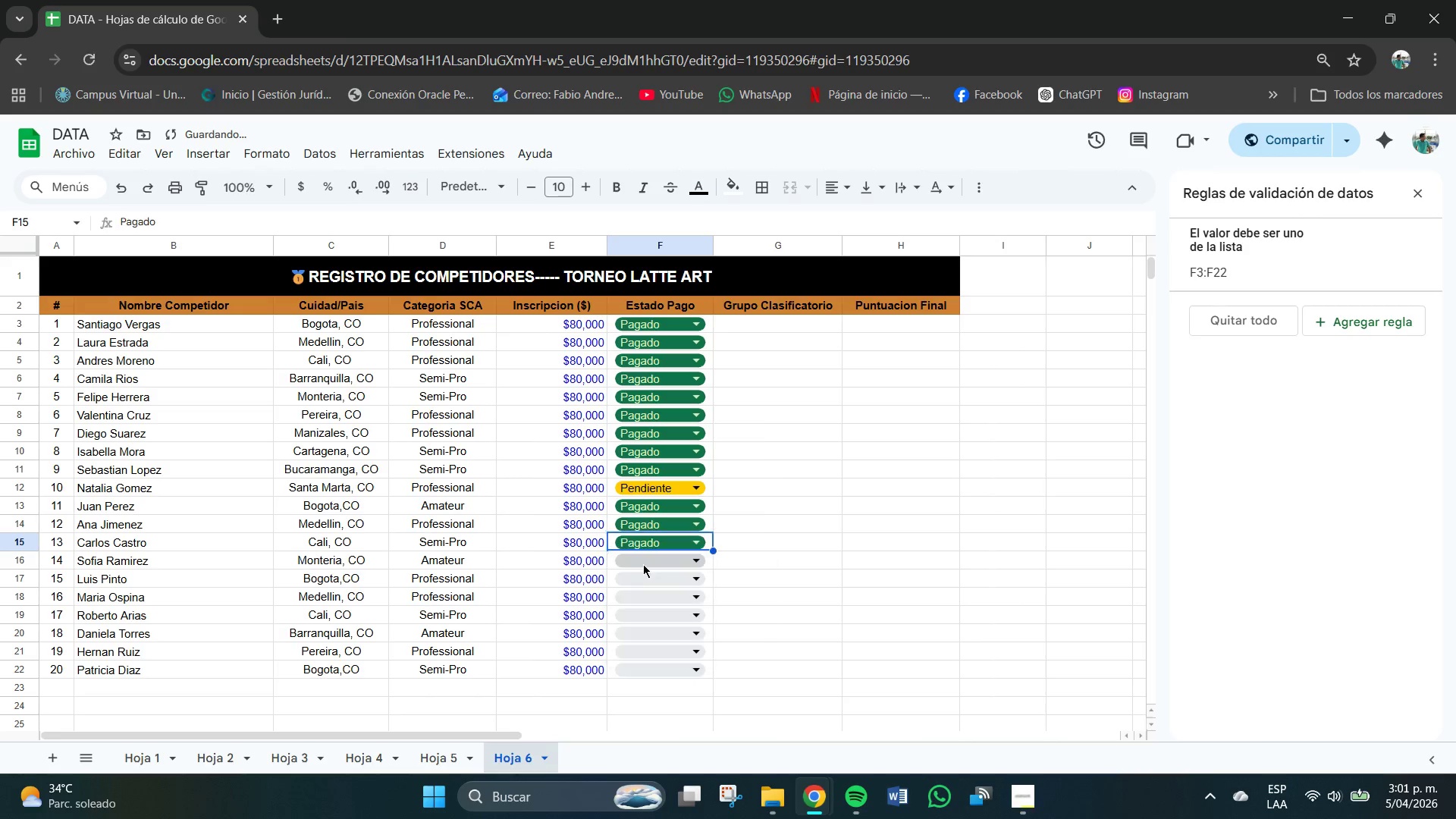 
triple_click([651, 560])
 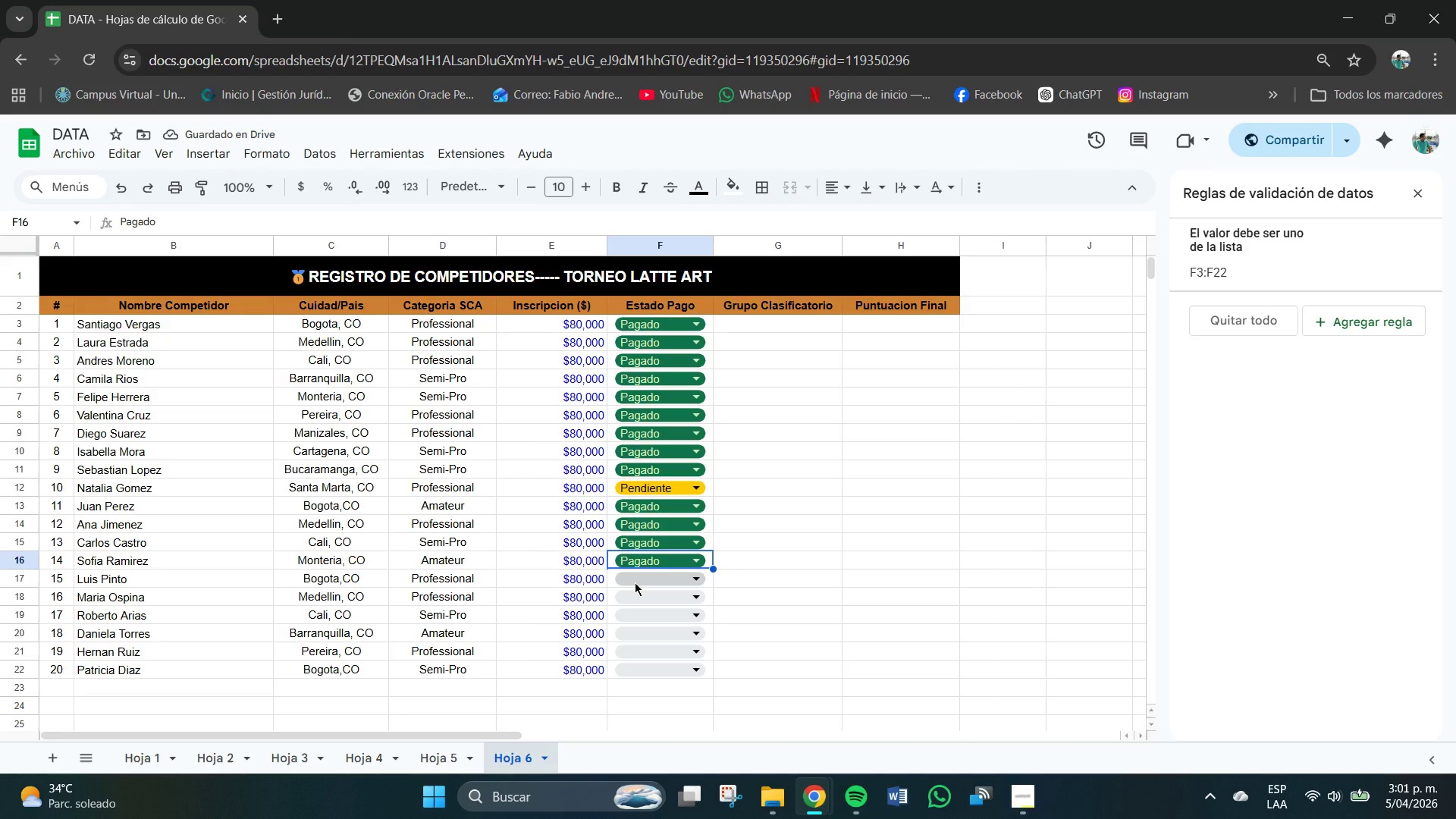 
left_click([661, 580])
 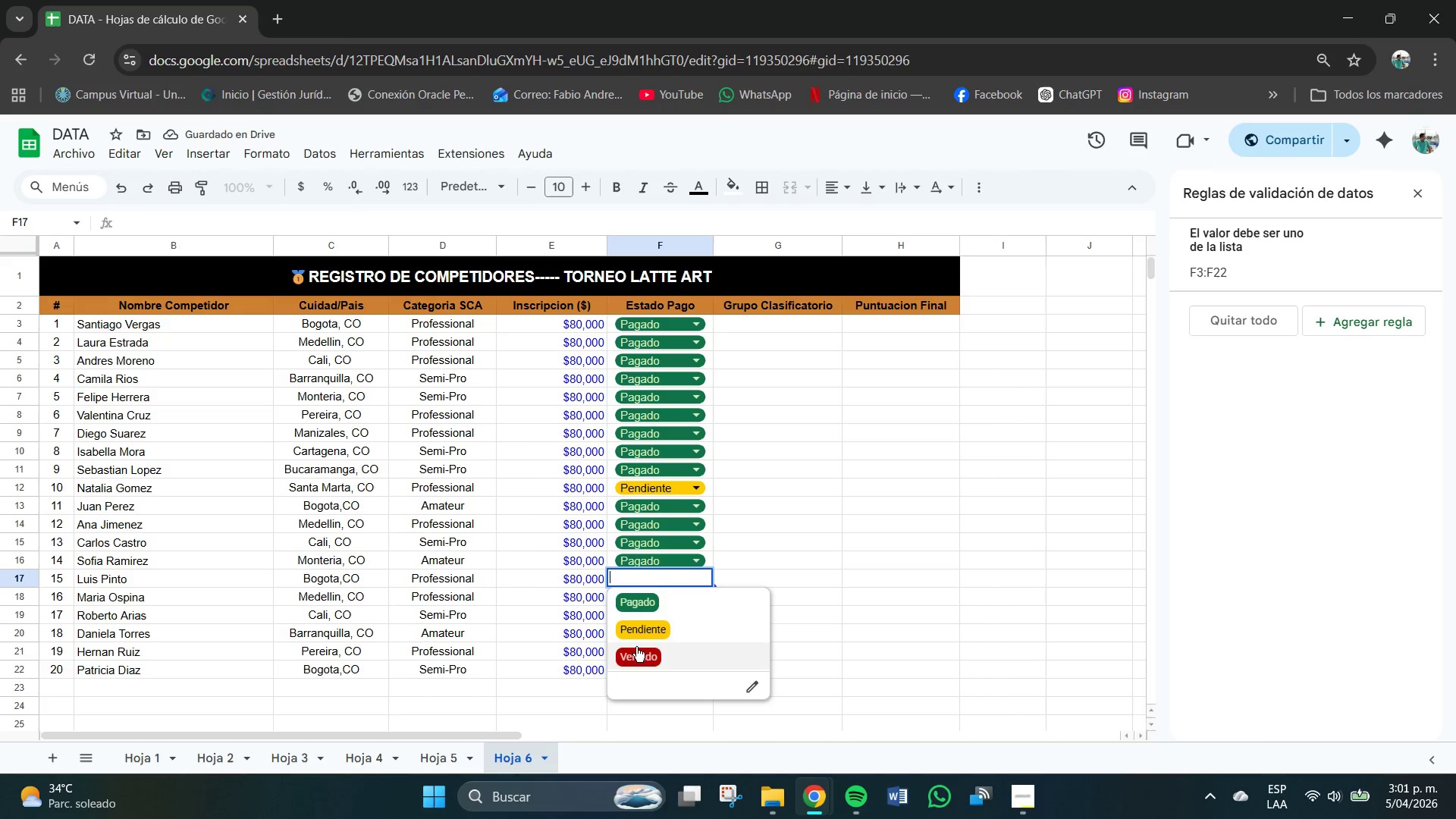 
left_click([639, 661])
 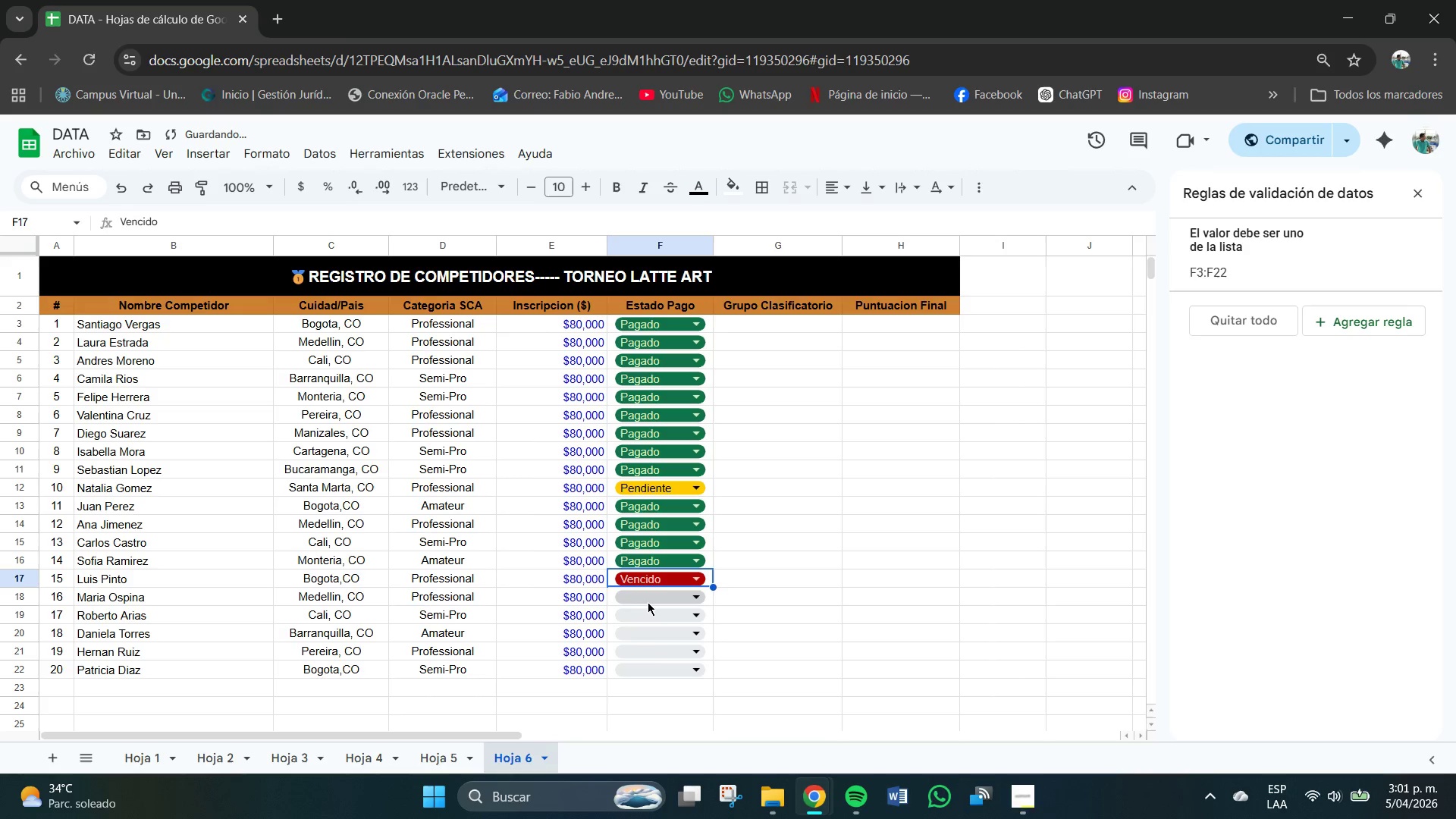 
left_click([651, 595])
 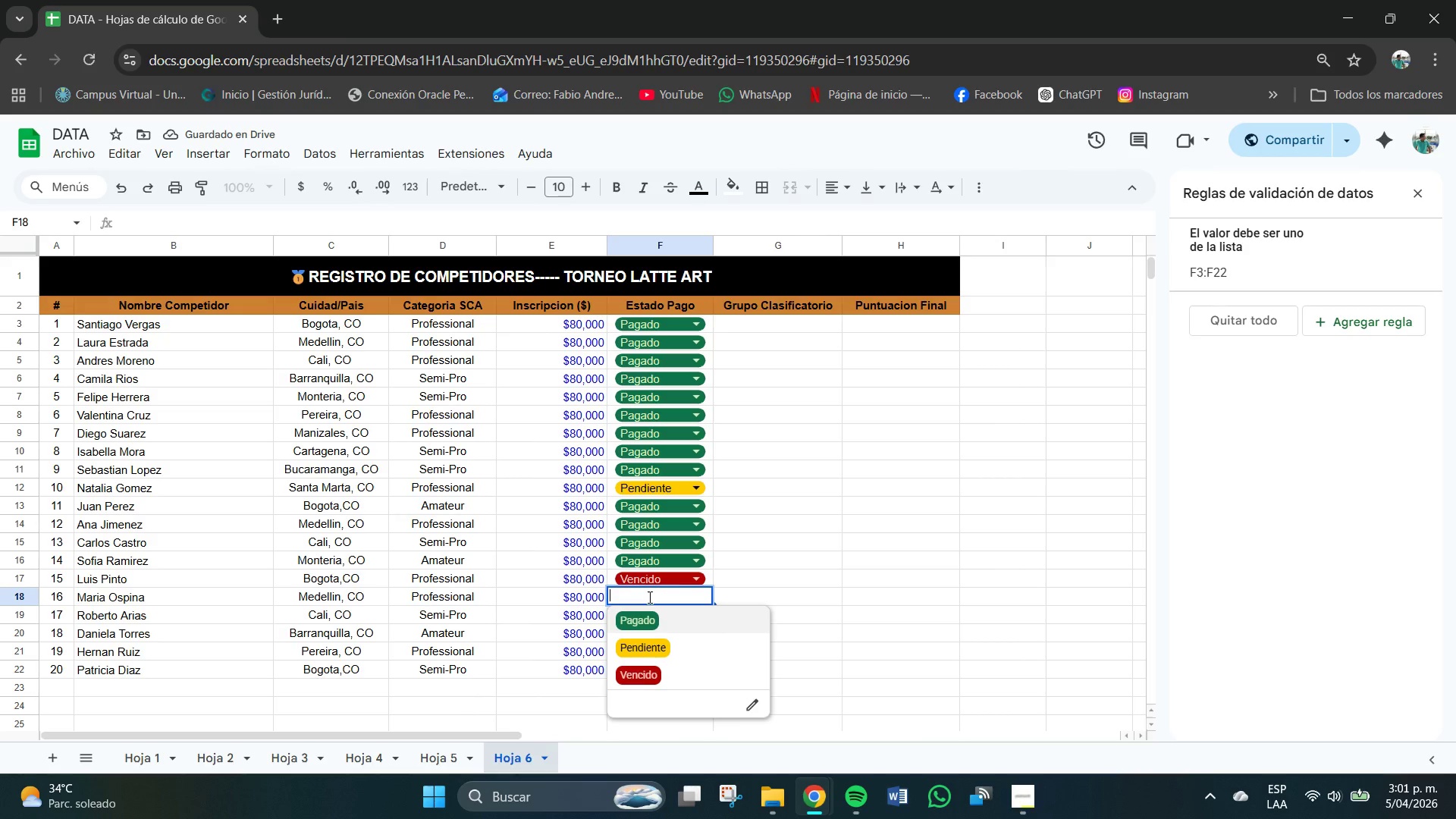 
double_click([647, 617])
 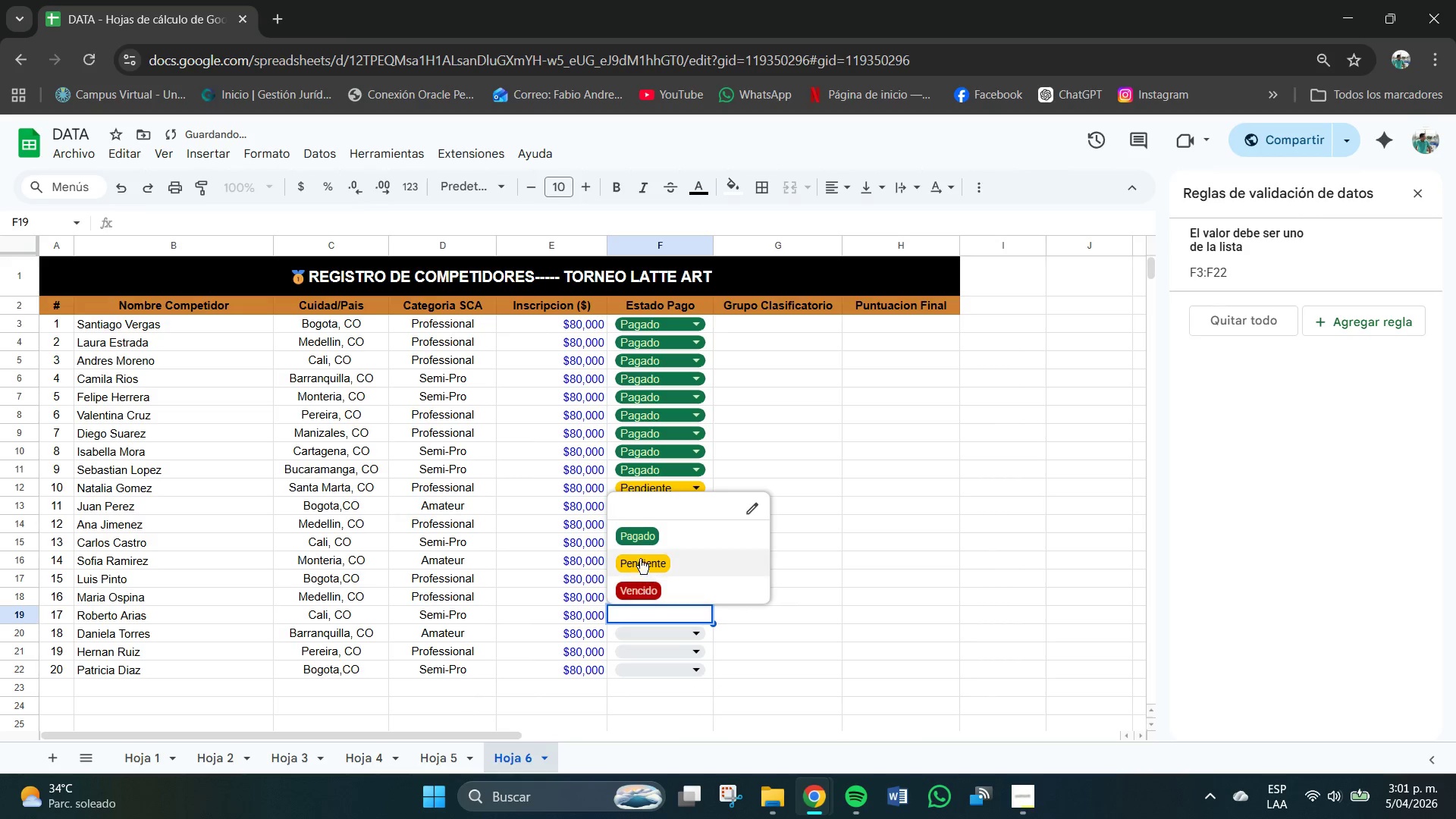 
left_click([638, 534])
 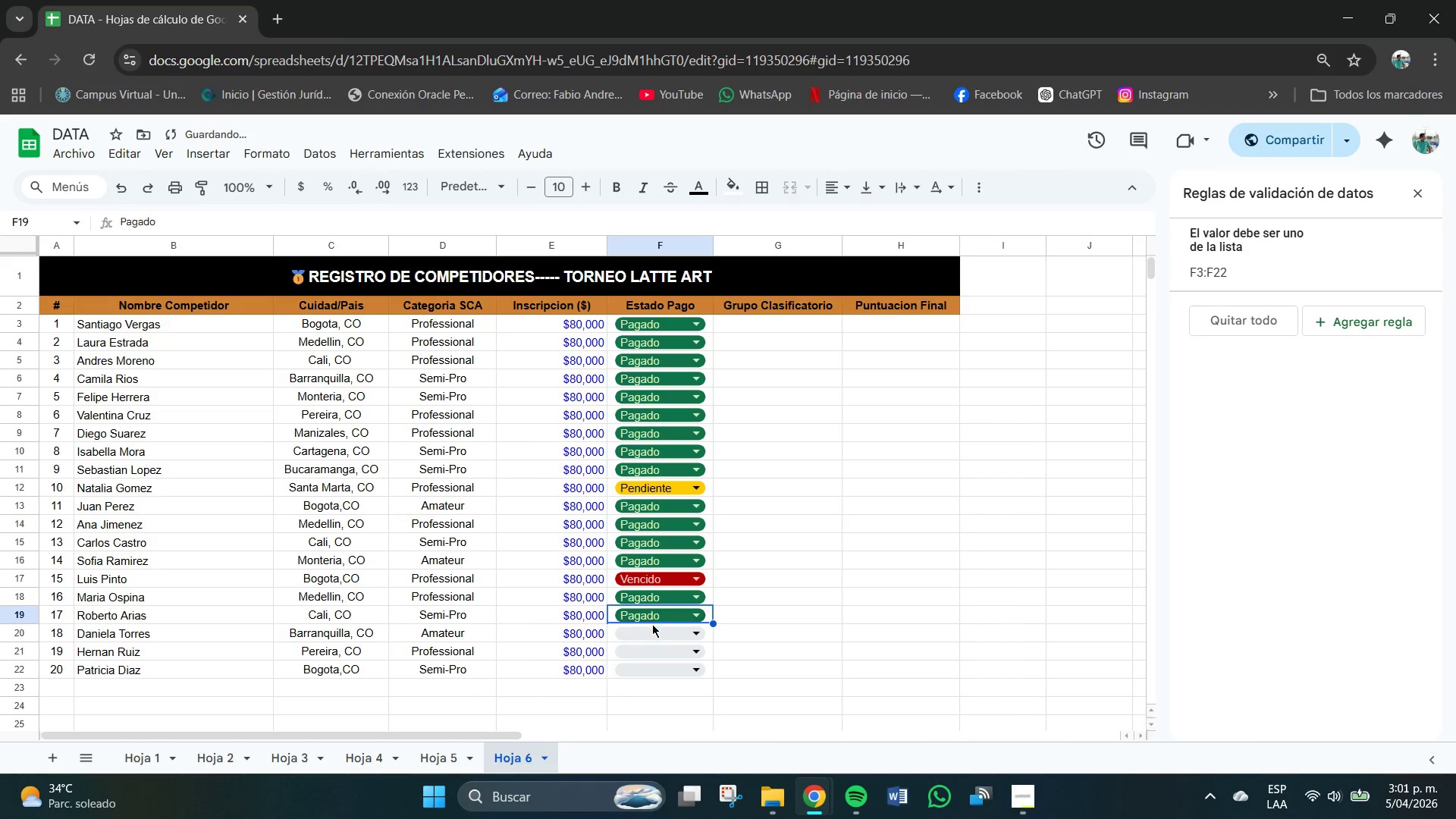 
left_click([645, 634])
 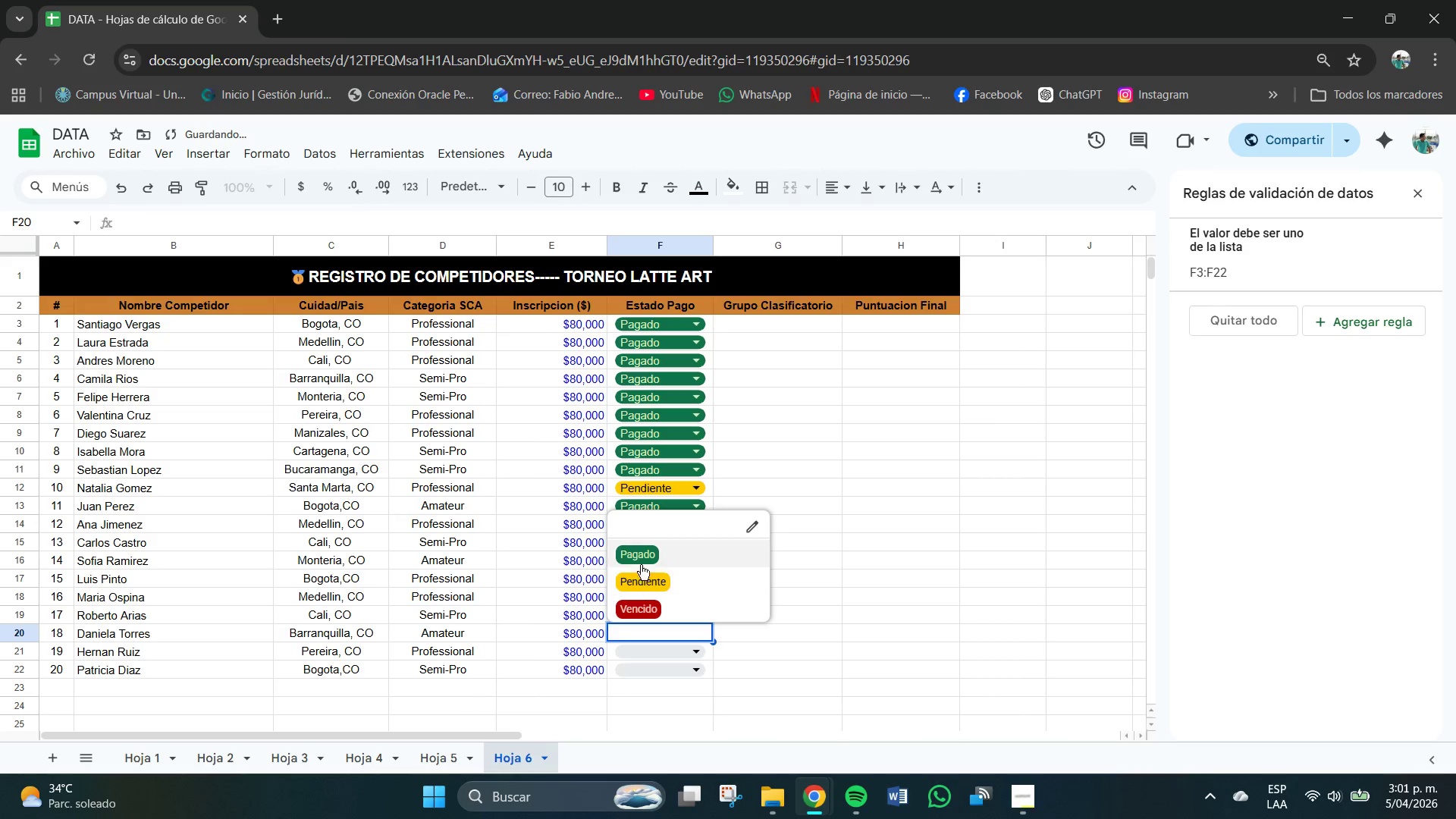 
left_click([637, 555])
 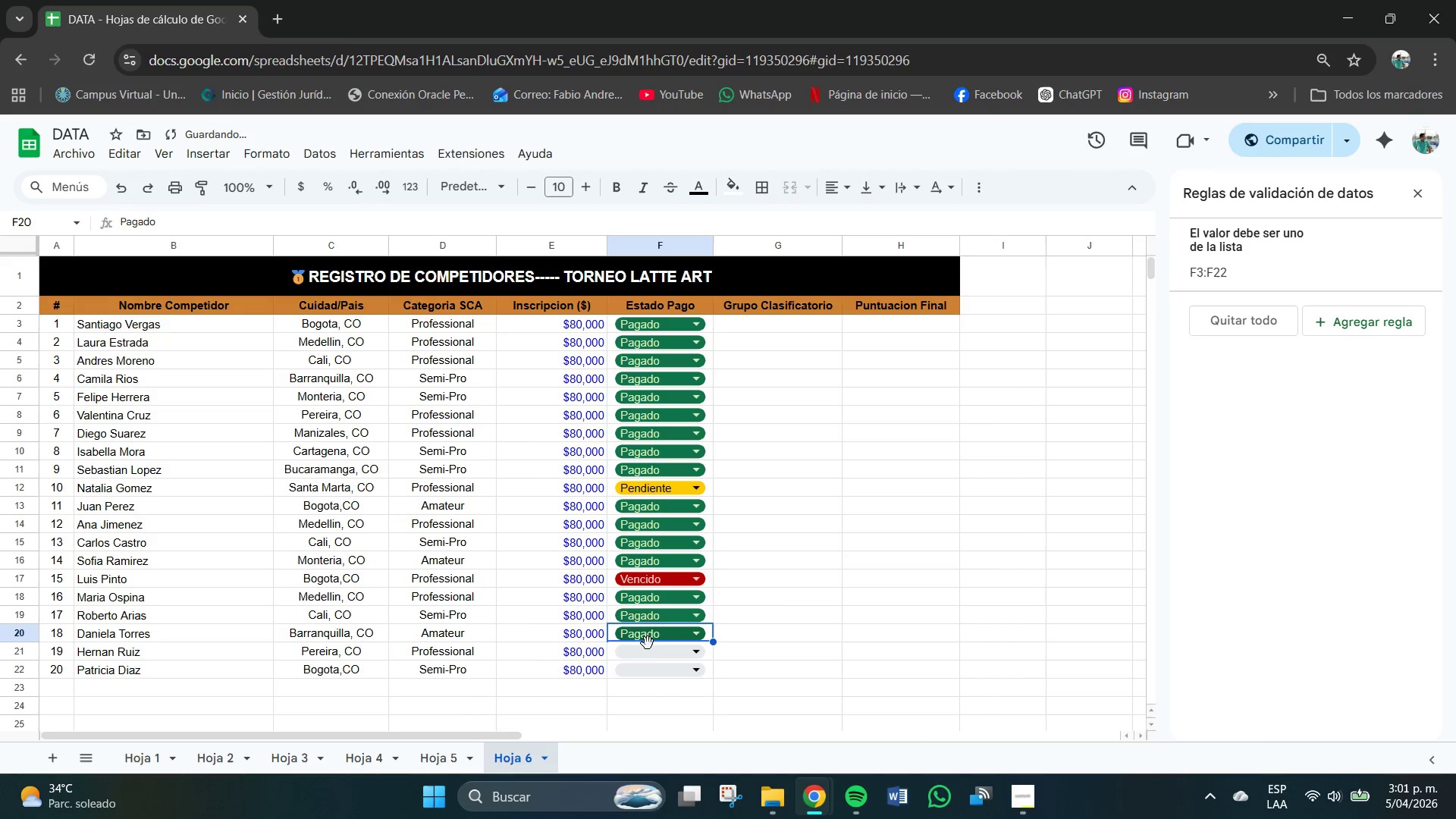 
left_click([648, 650])
 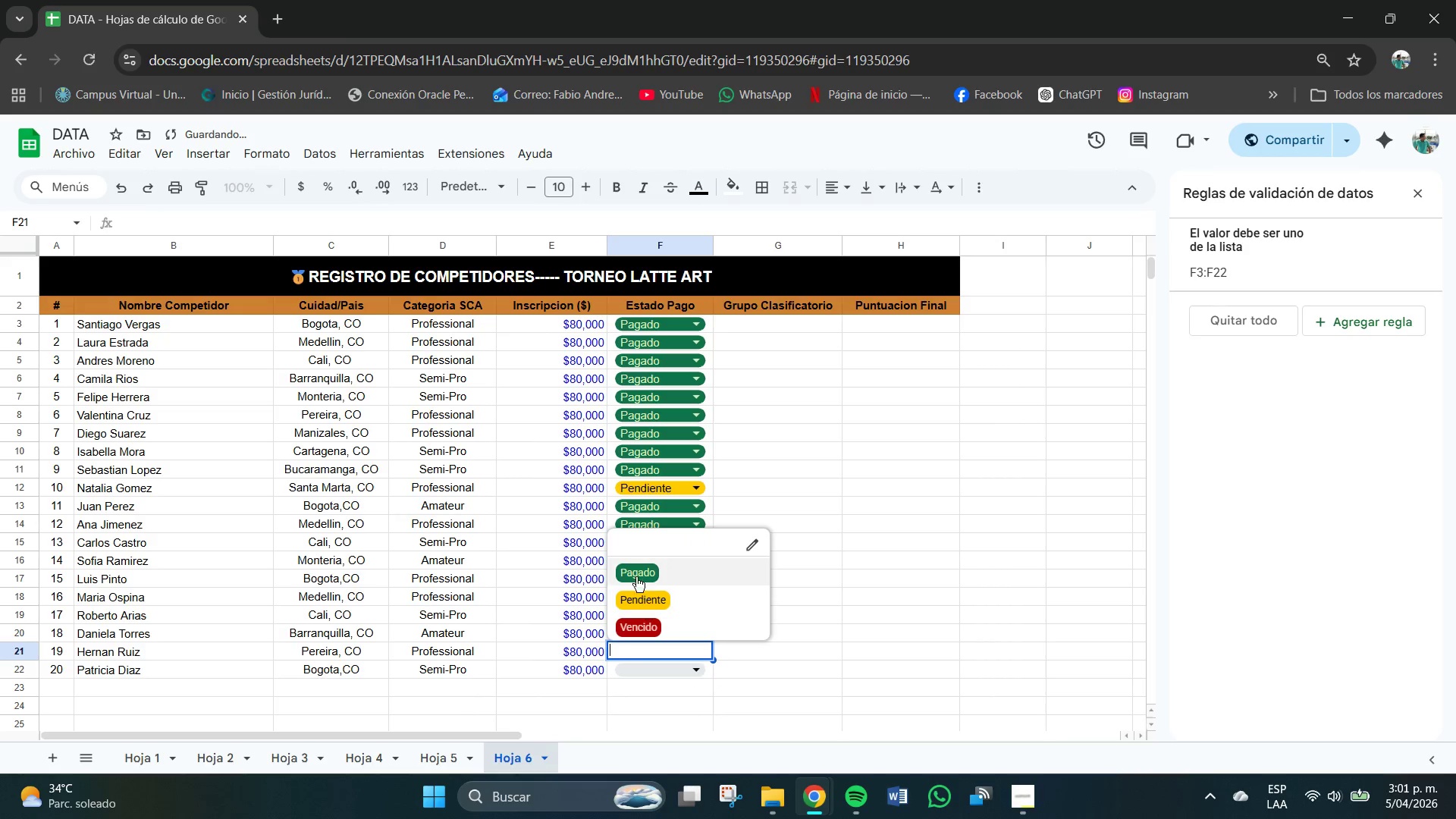 
left_click([634, 570])
 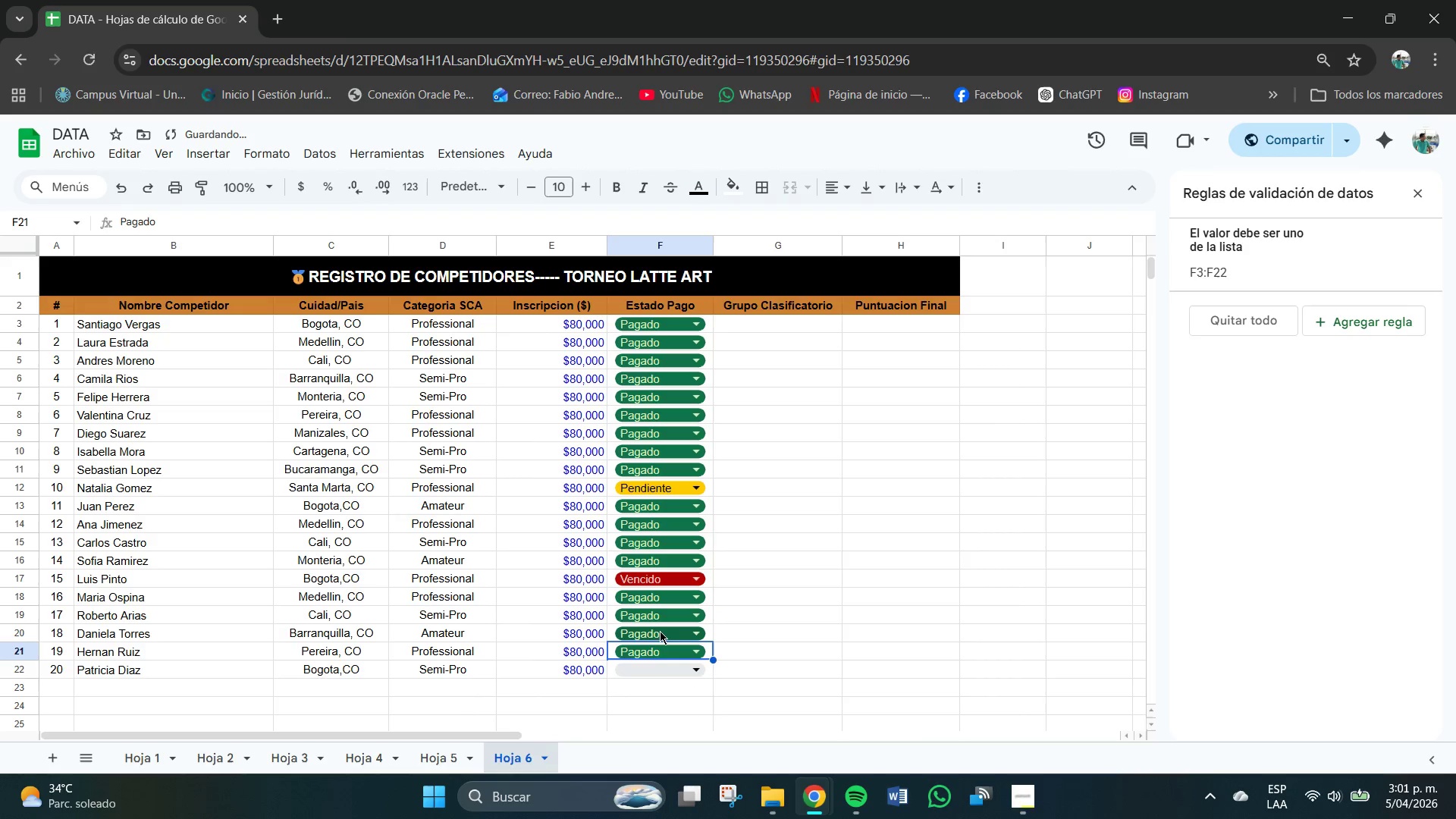 
left_click([660, 675])
 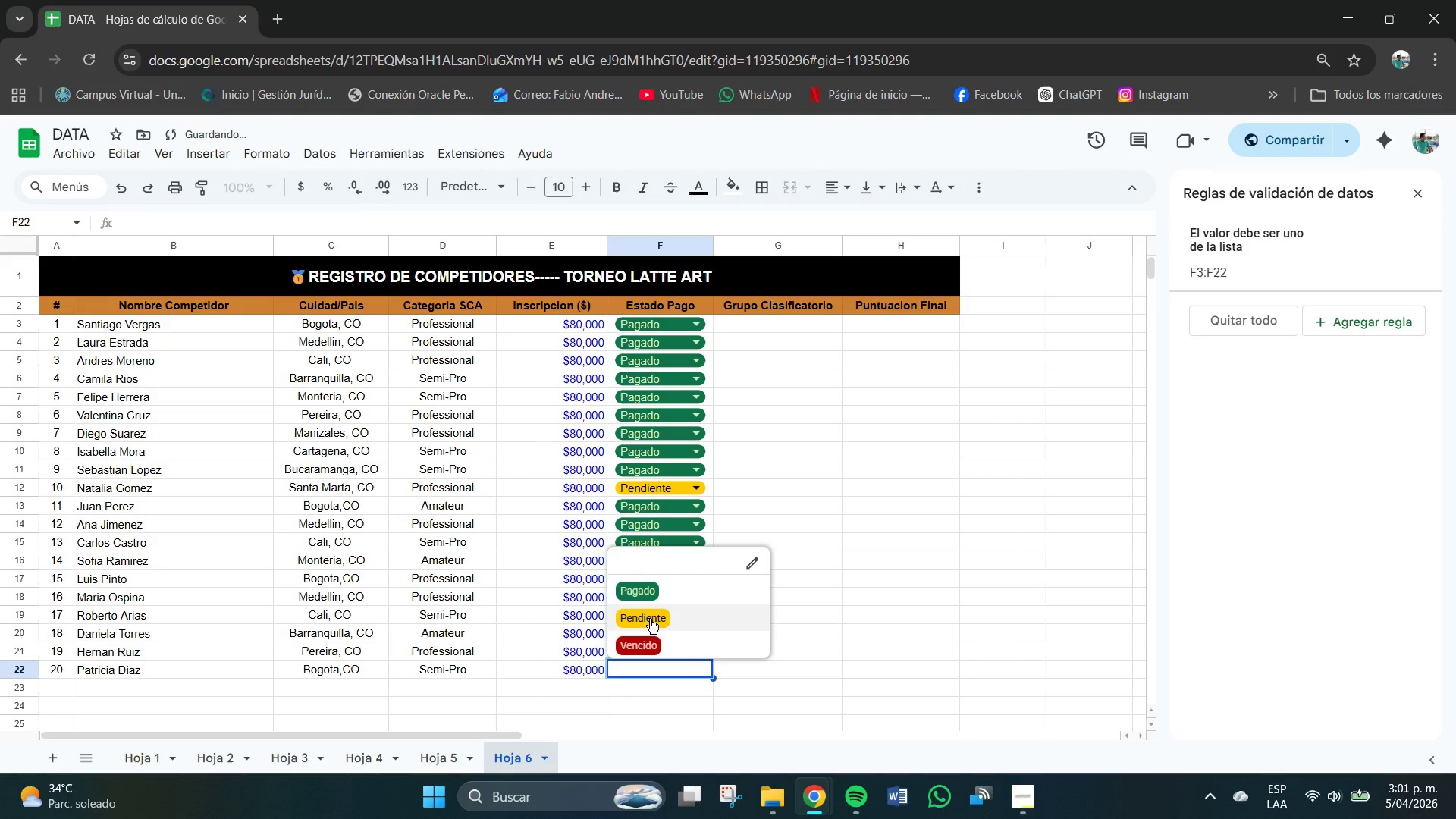 
left_click([651, 615])
 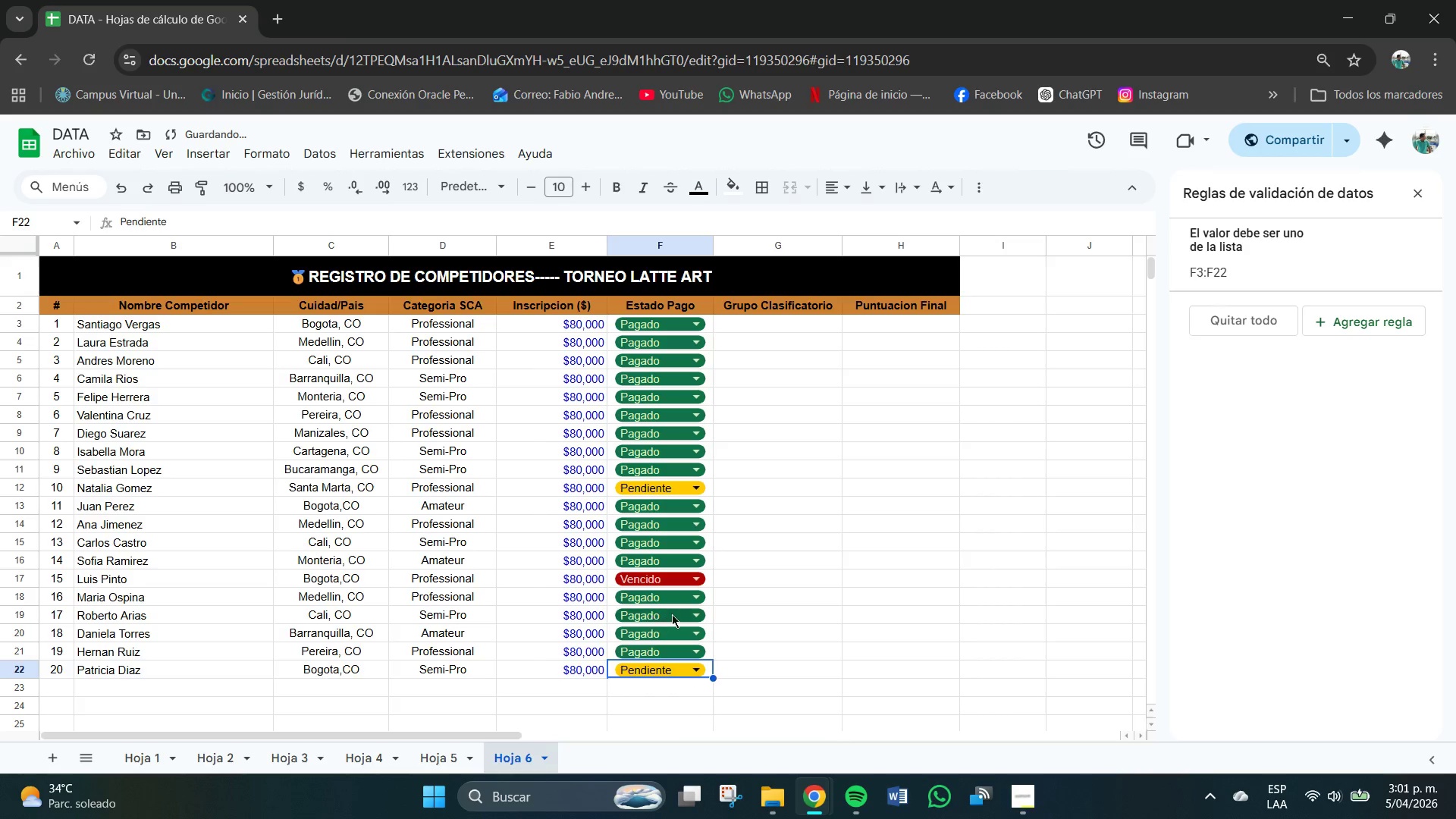 
scroll: coordinate [672, 614], scroll_direction: down, amount: 1.0
 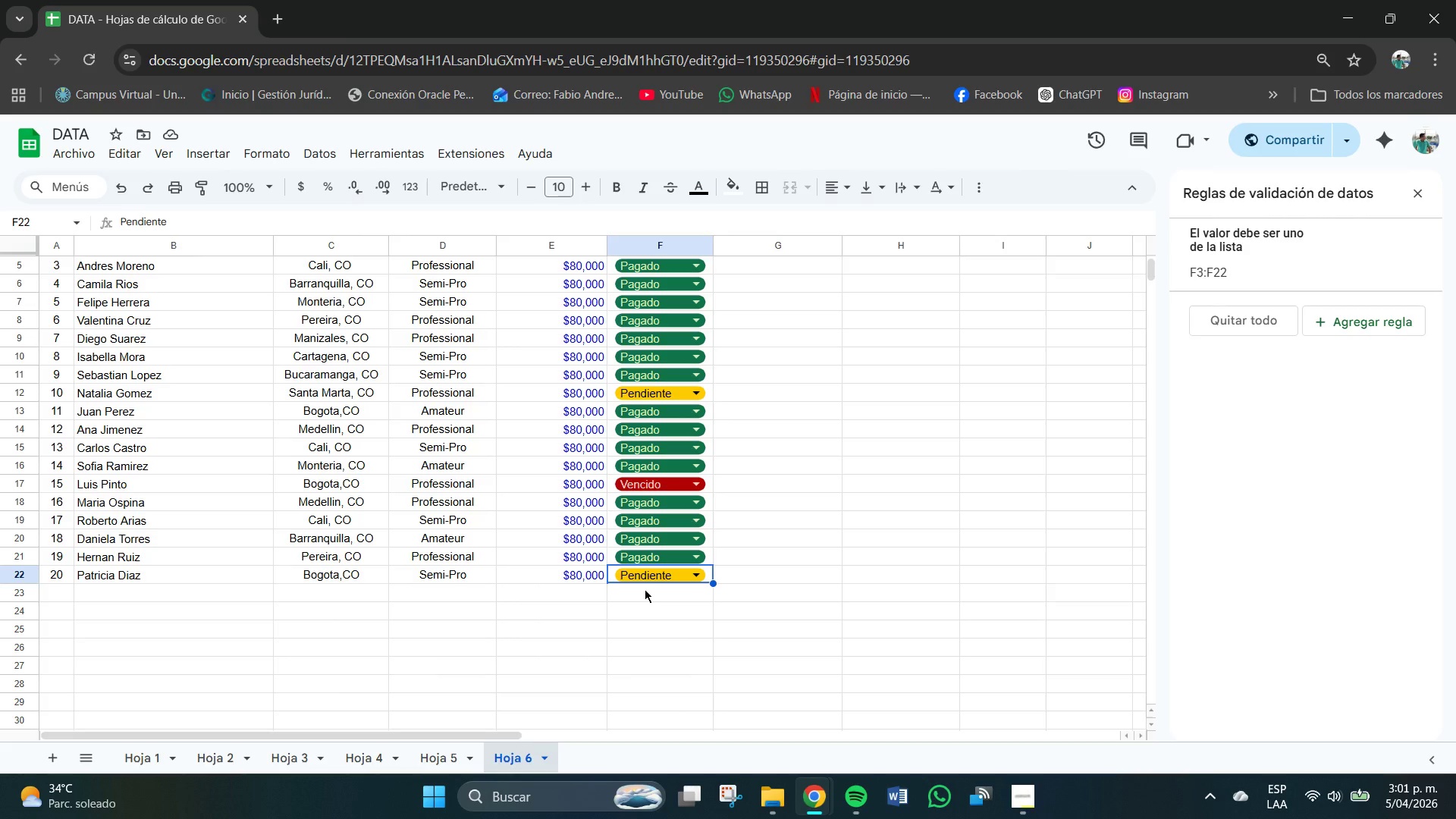 
wait(12.56)
 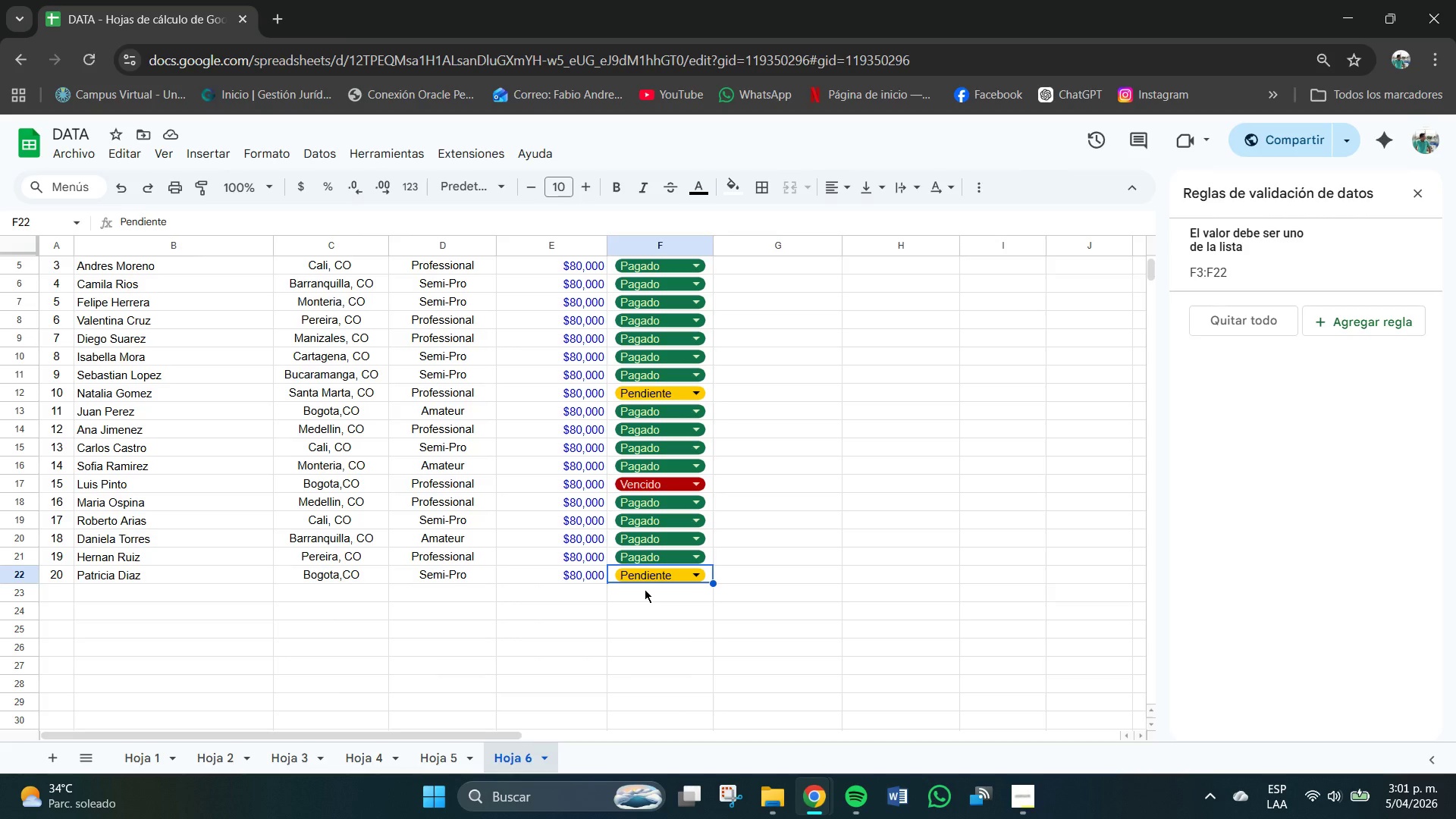 
left_click([999, 795])
 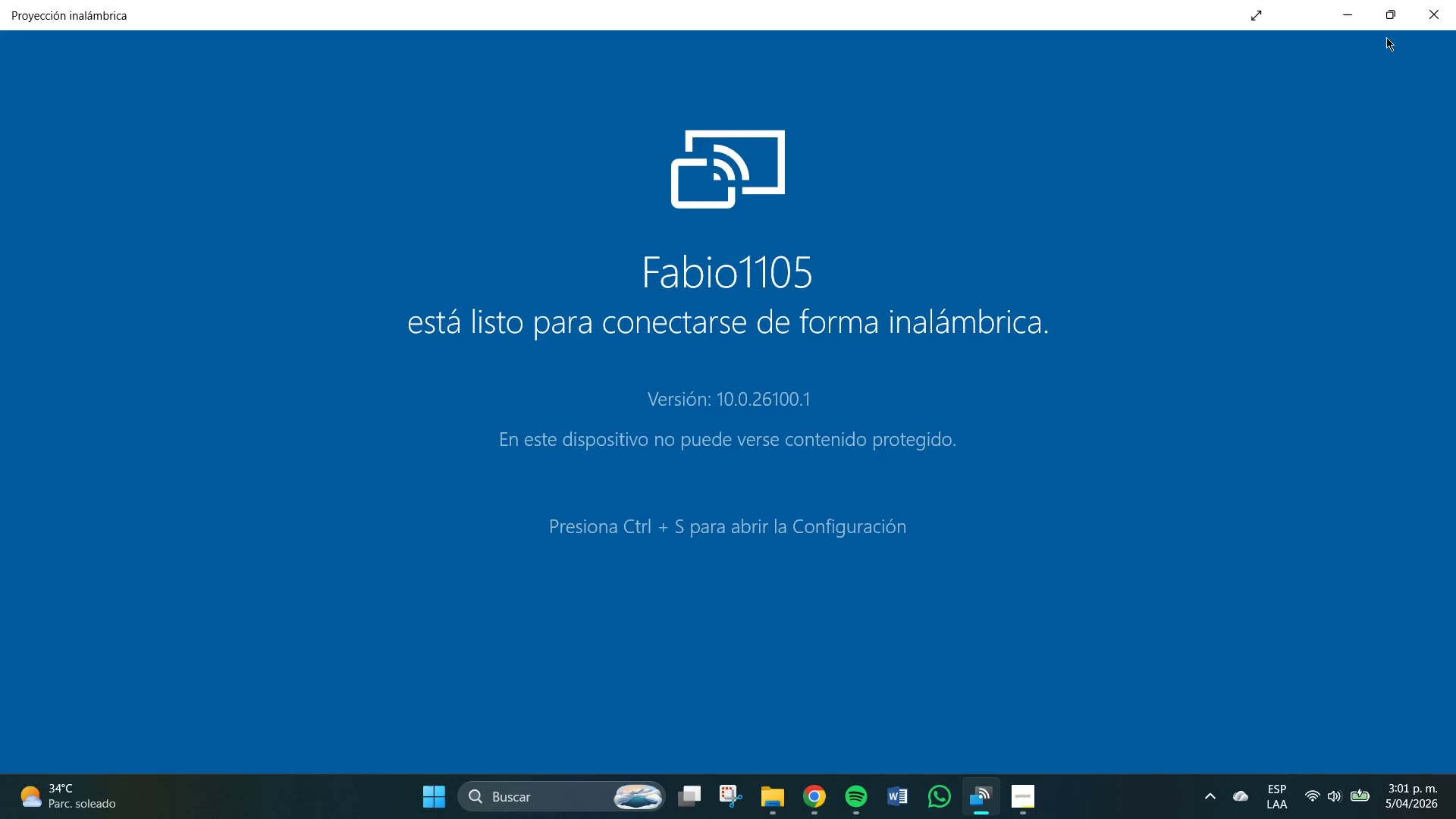 
left_click([1418, 24])
 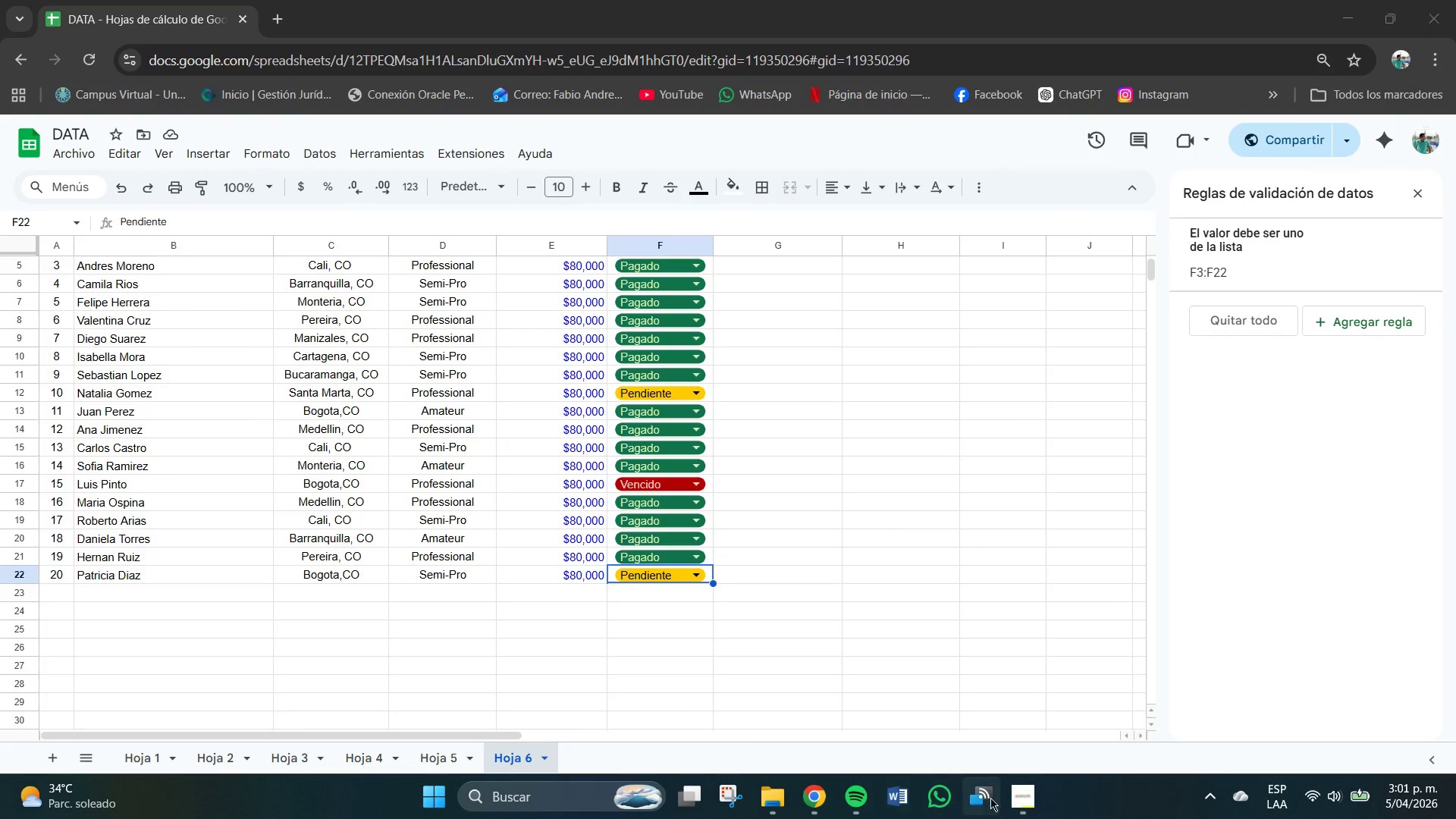 
left_click([1020, 798])